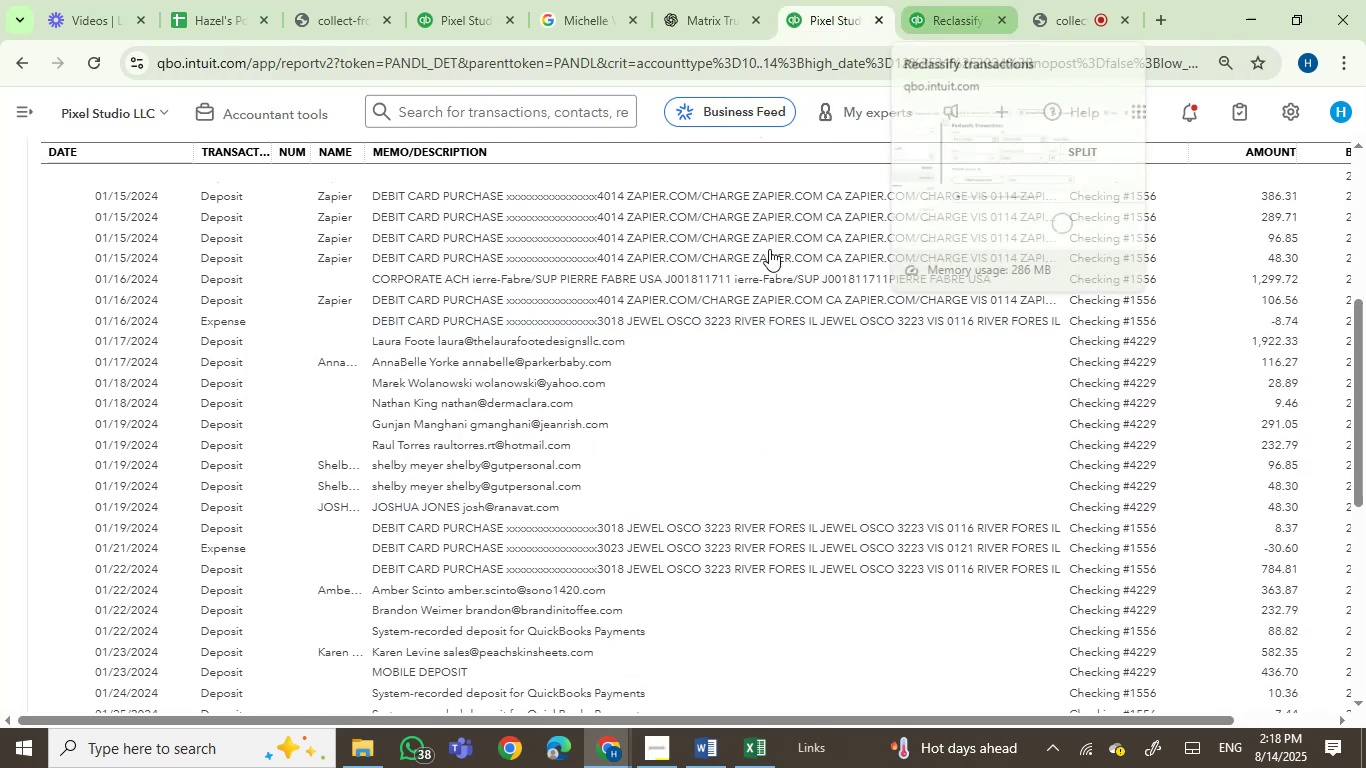 
left_click([930, 0])
 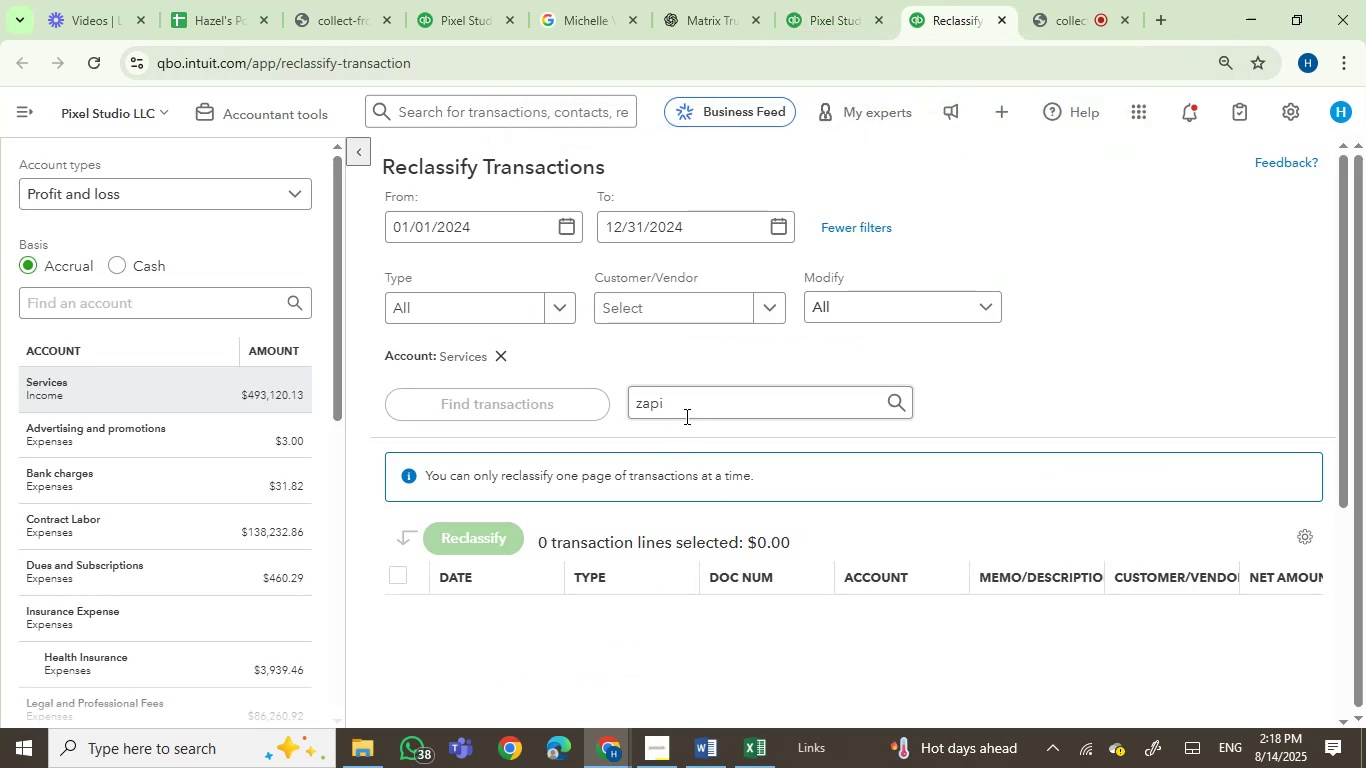 
left_click_drag(start_coordinate=[691, 410], to_coordinate=[576, 396])
 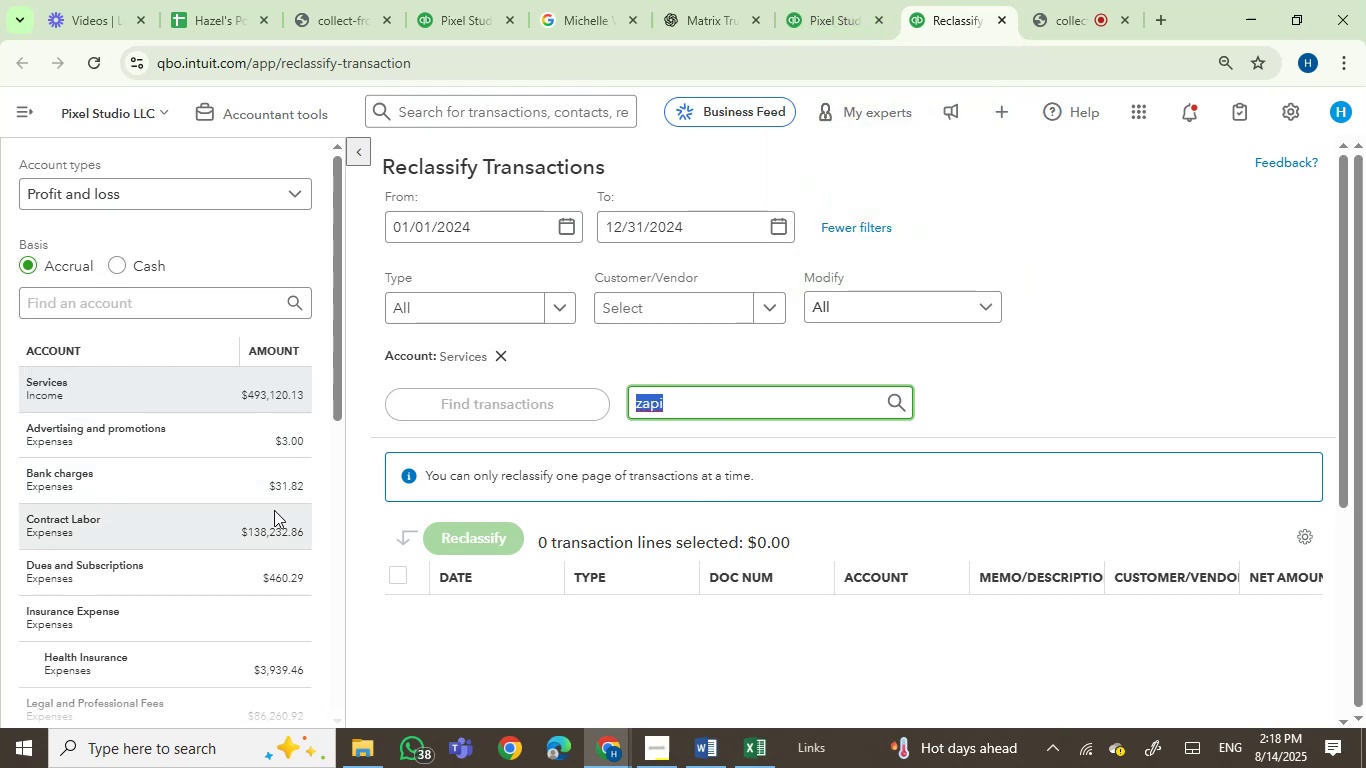 
type(jewel)
 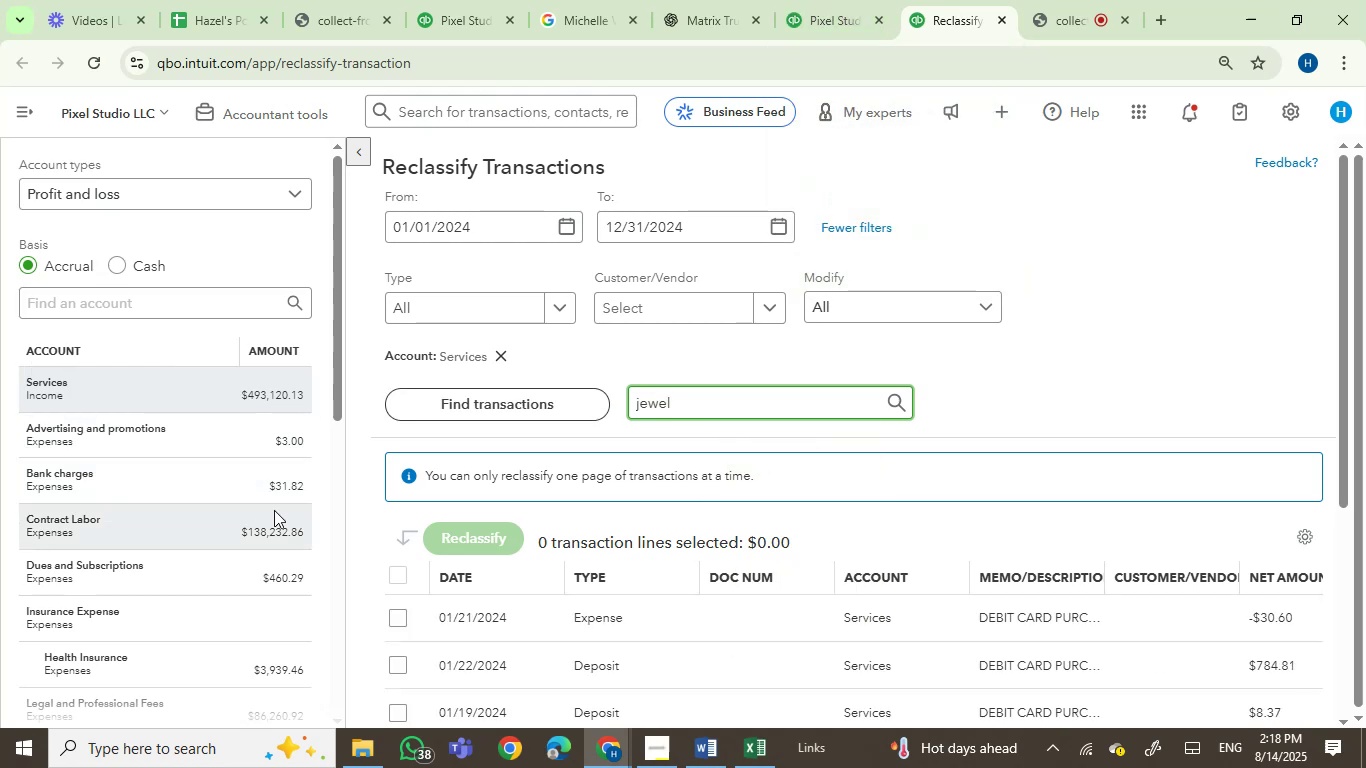 
scroll: coordinate [945, 633], scroll_direction: down, amount: 3.0
 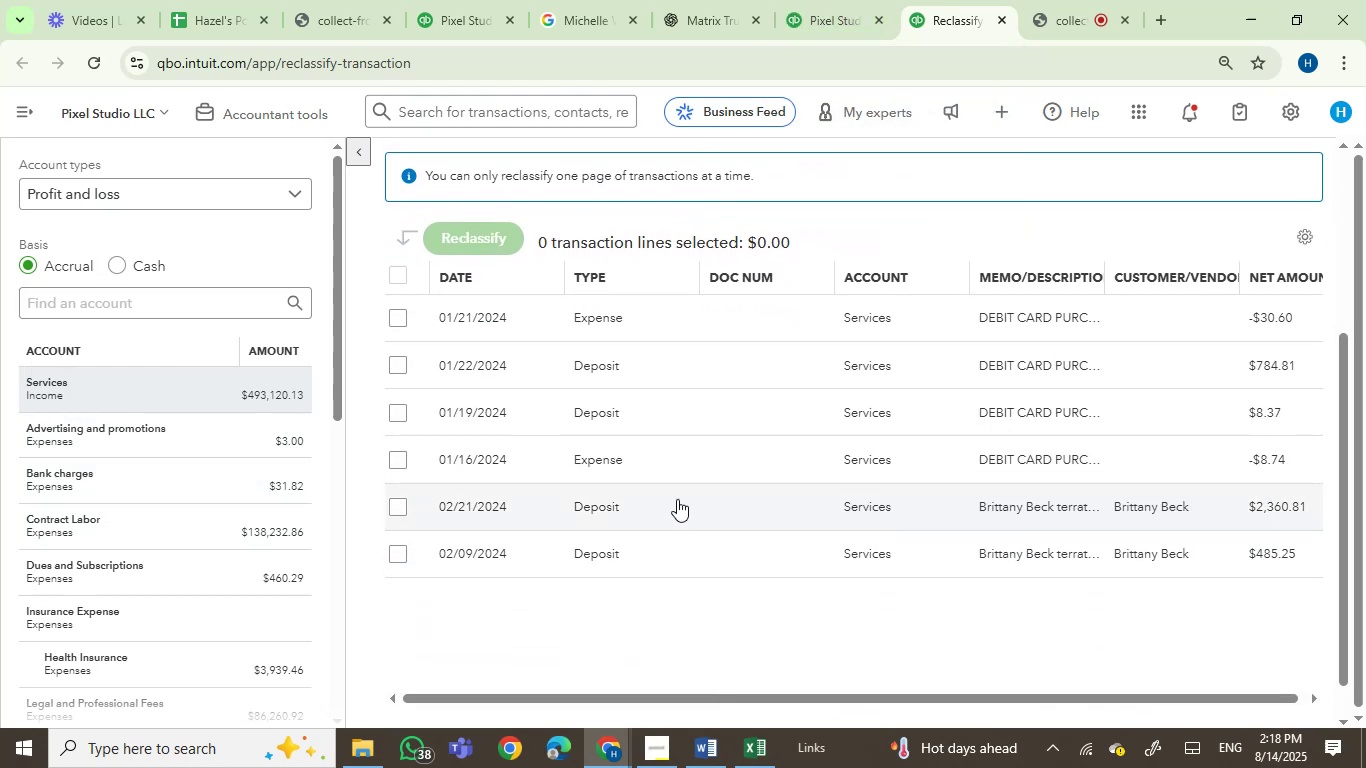 
scroll: coordinate [766, 355], scroll_direction: up, amount: 2.0
 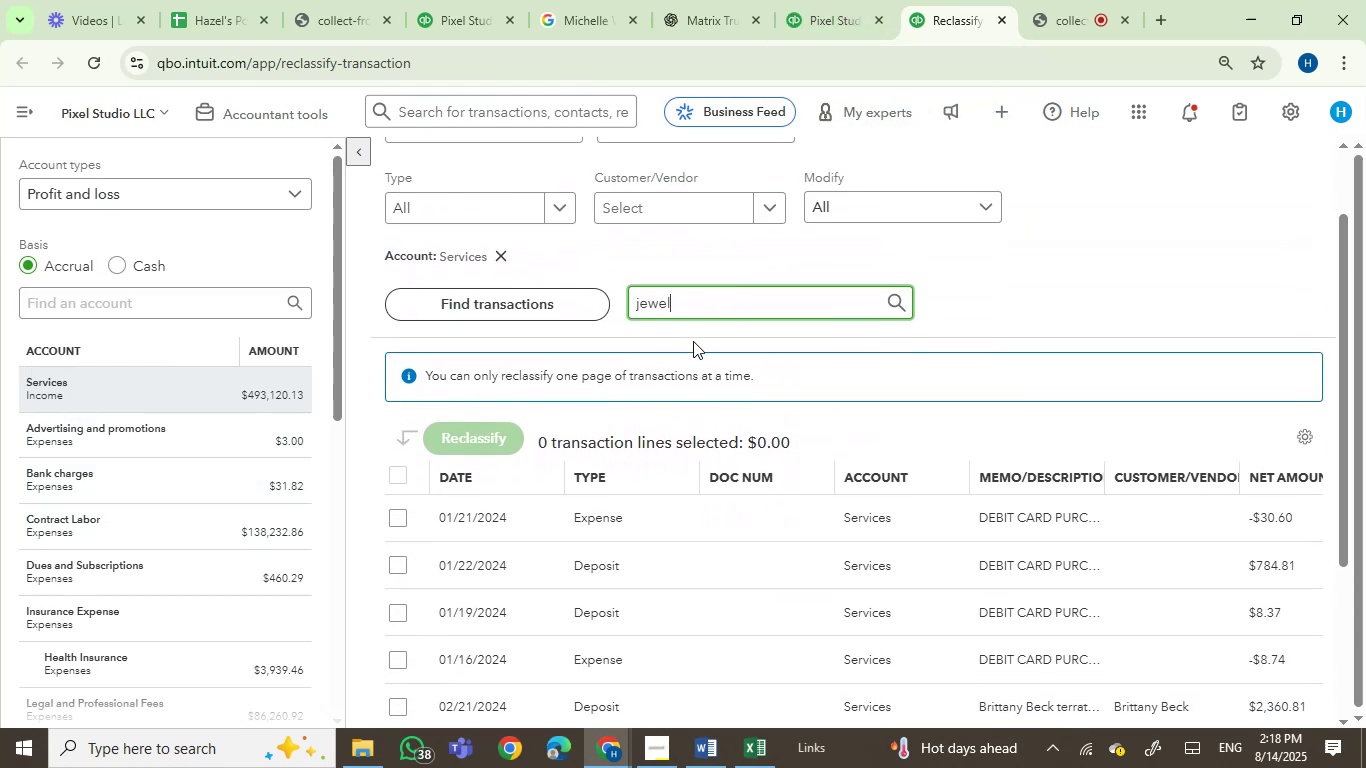 
type( cos)
 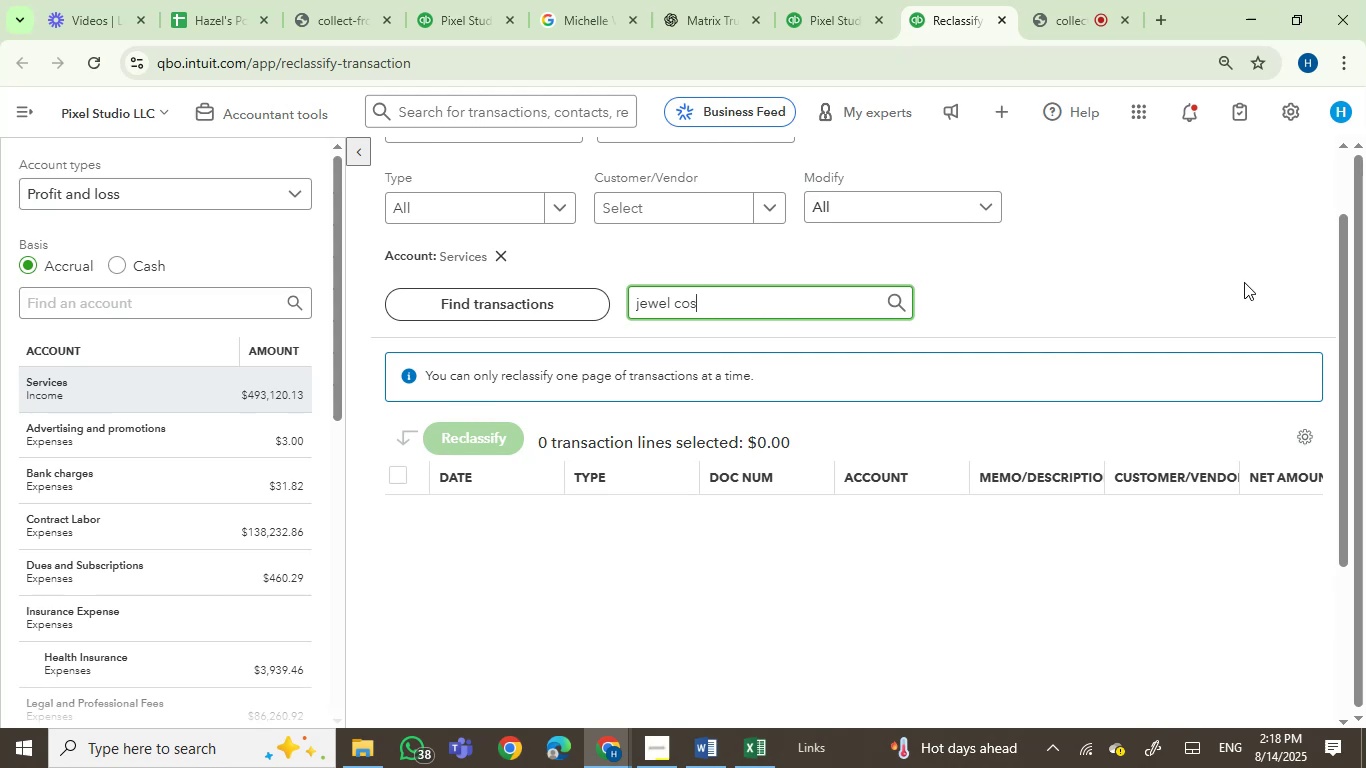 
left_click([805, 0])
 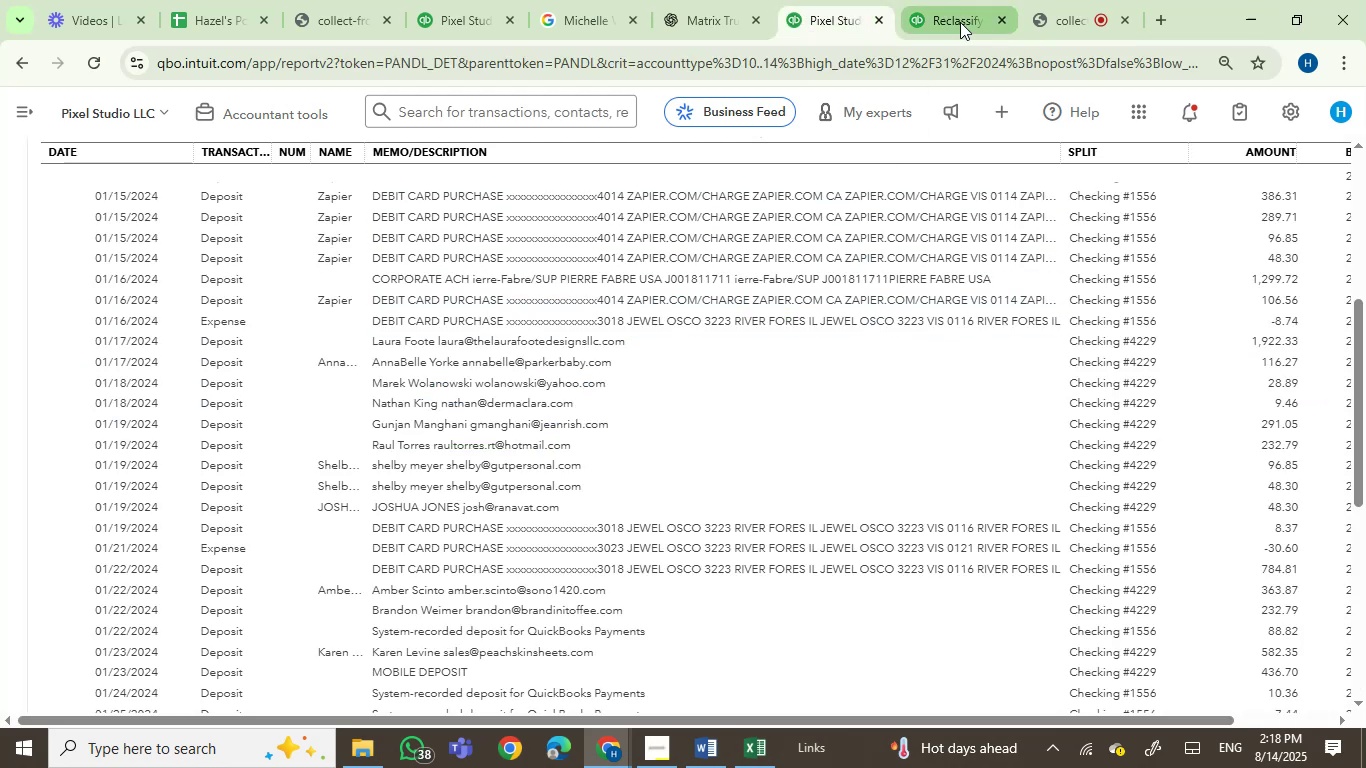 
left_click_drag(start_coordinate=[707, 305], to_coordinate=[673, 305])
 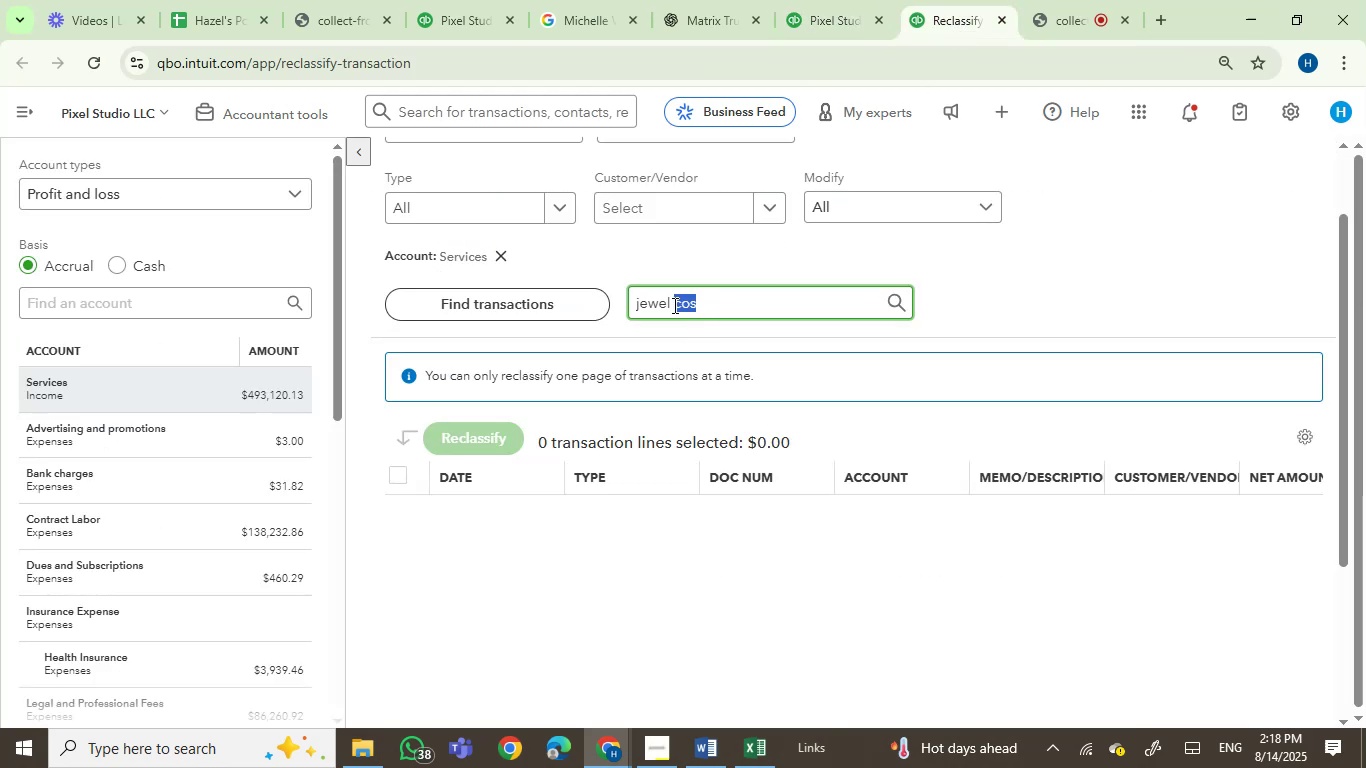 
type(os)
 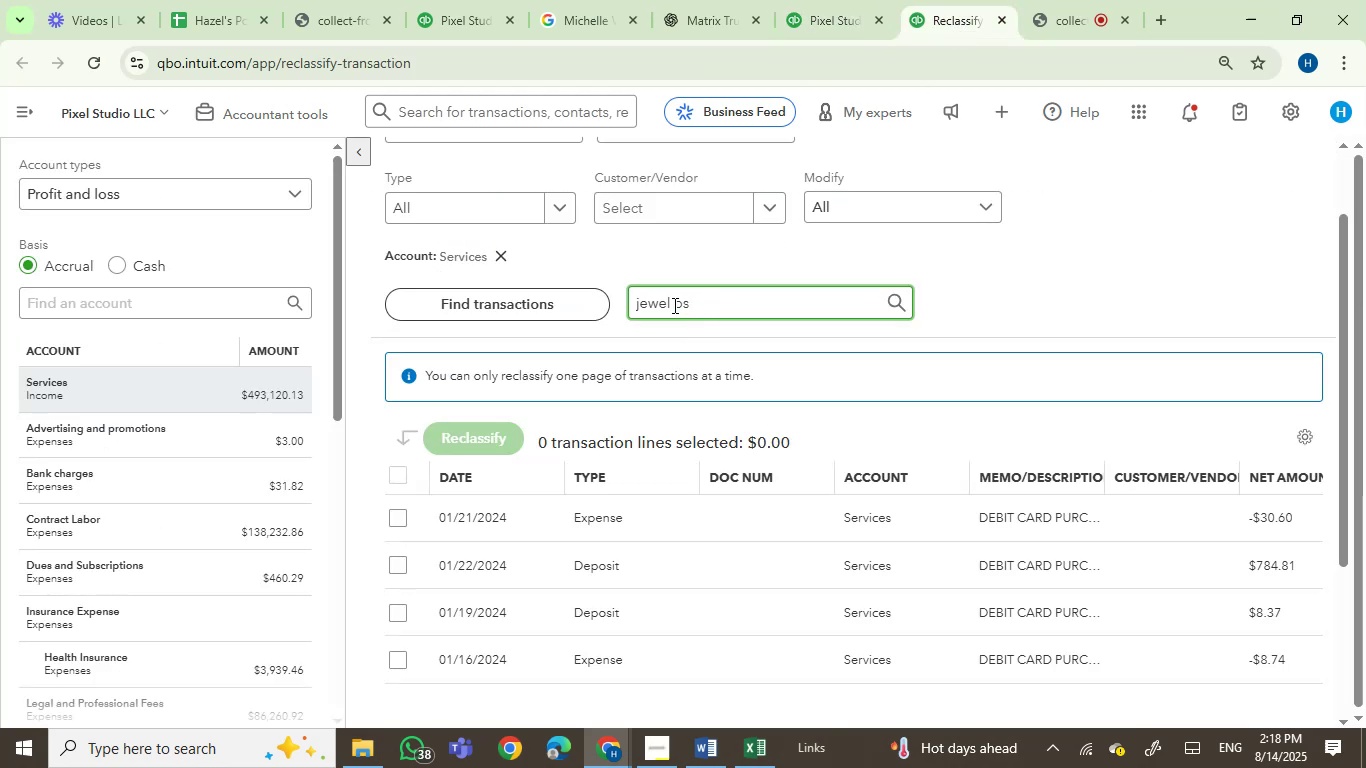 
scroll: coordinate [828, 462], scroll_direction: down, amount: 1.0
 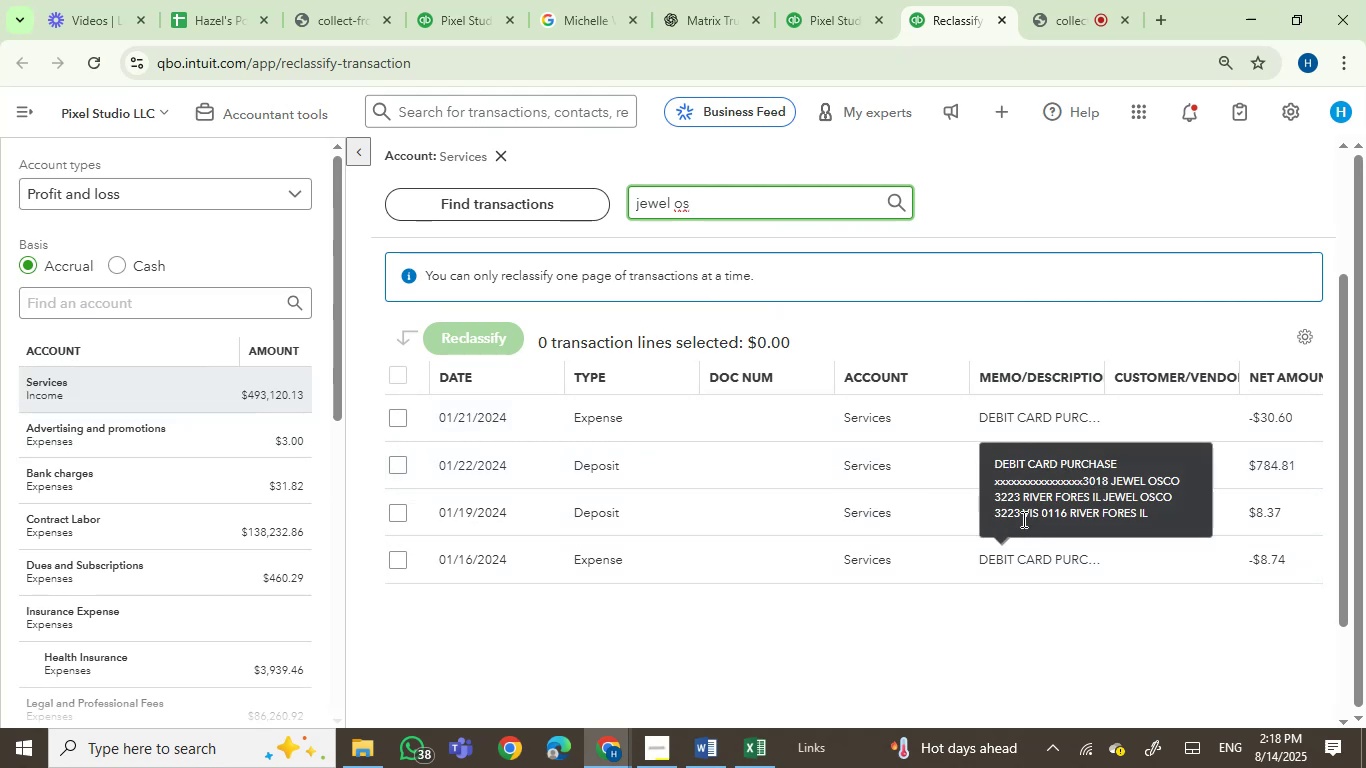 
wait(5.05)
 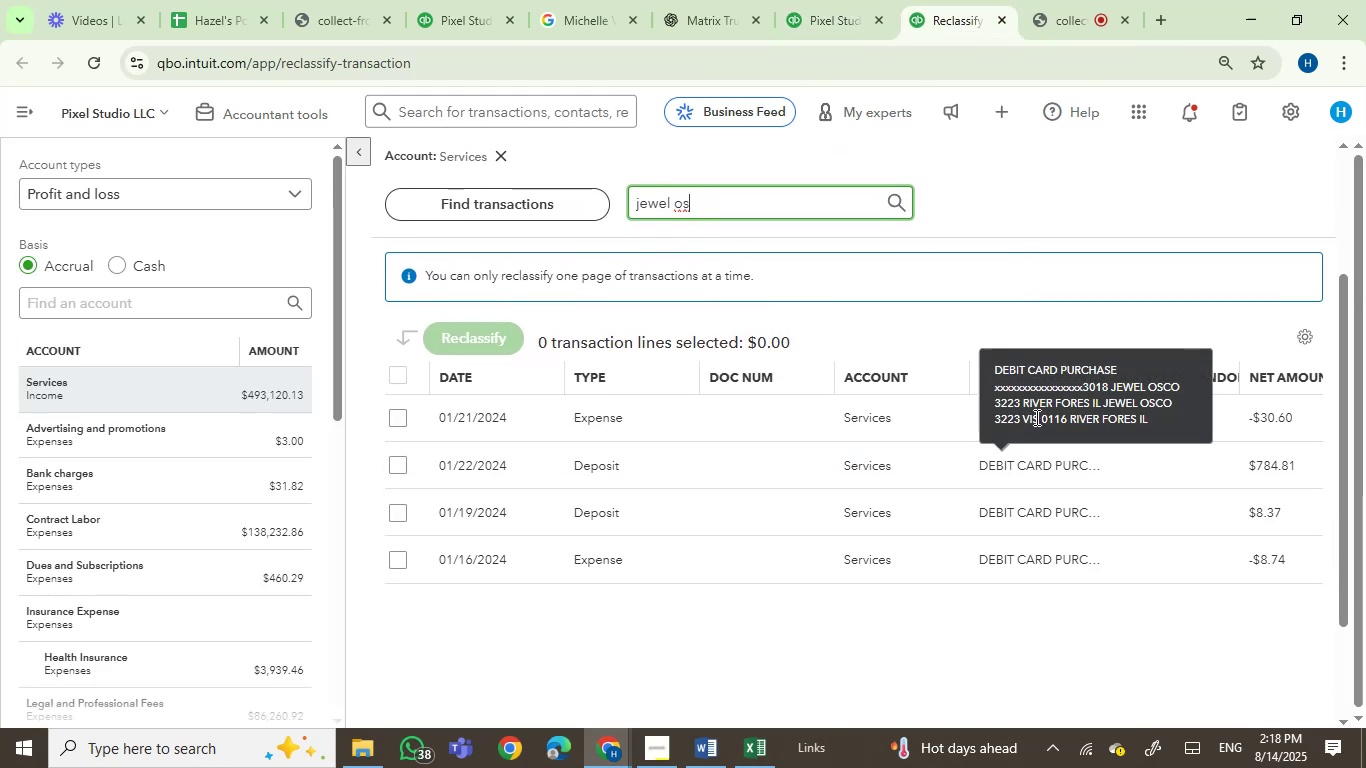 
left_click([394, 411])
 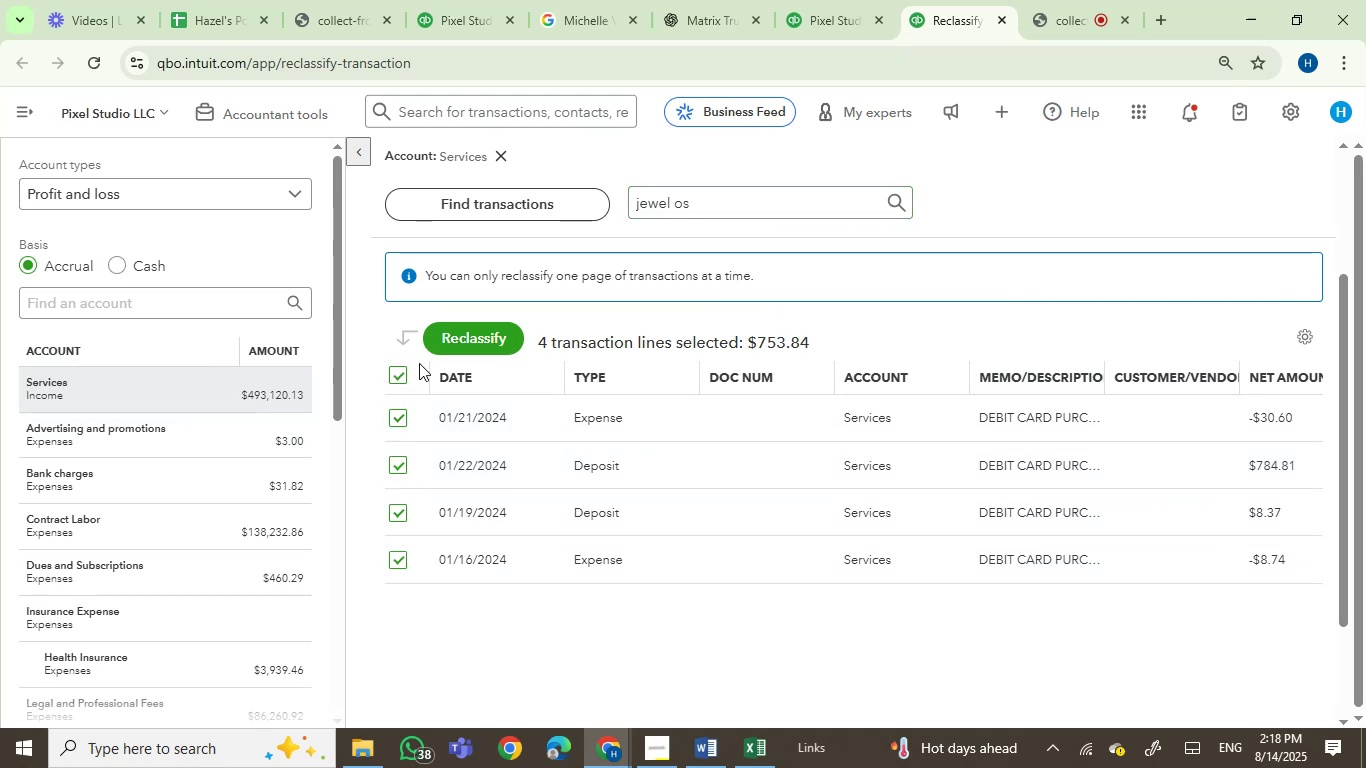 
double_click([472, 345])
 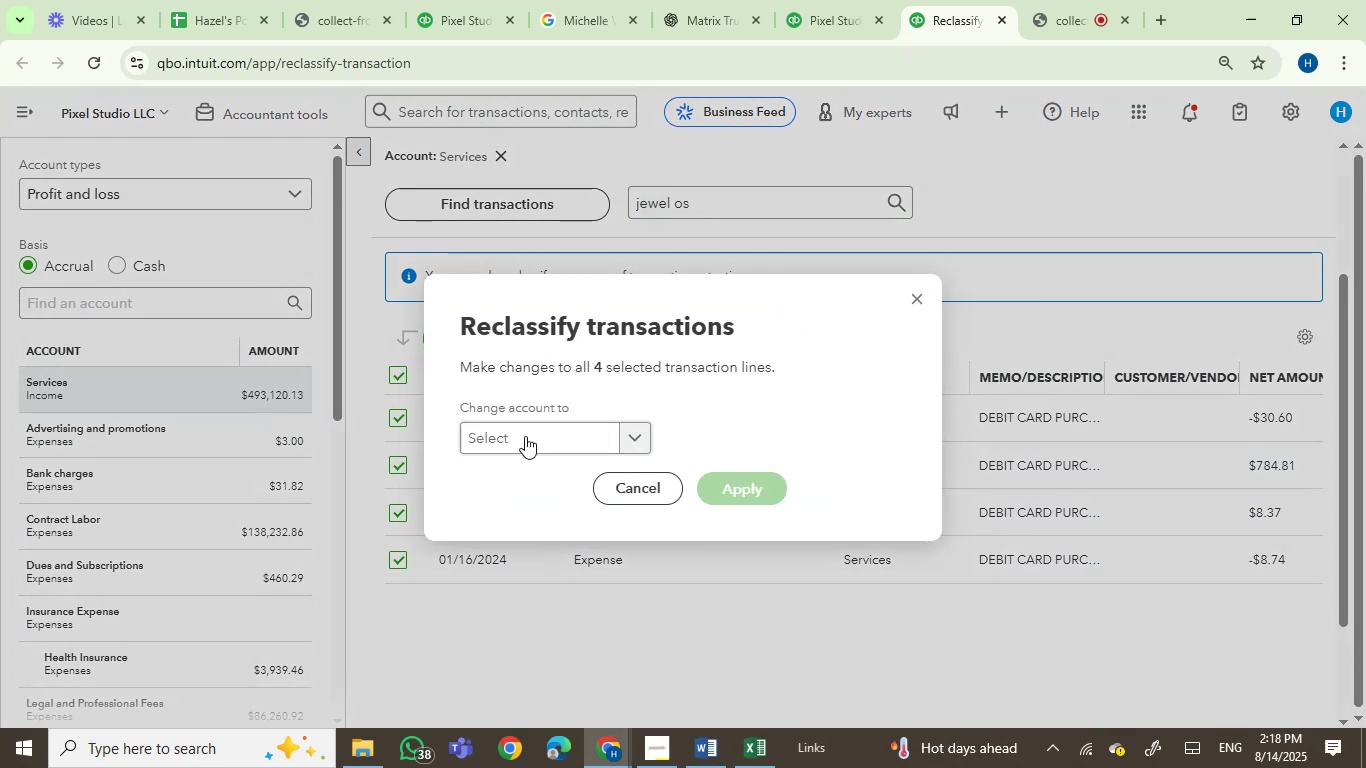 
left_click([525, 437])
 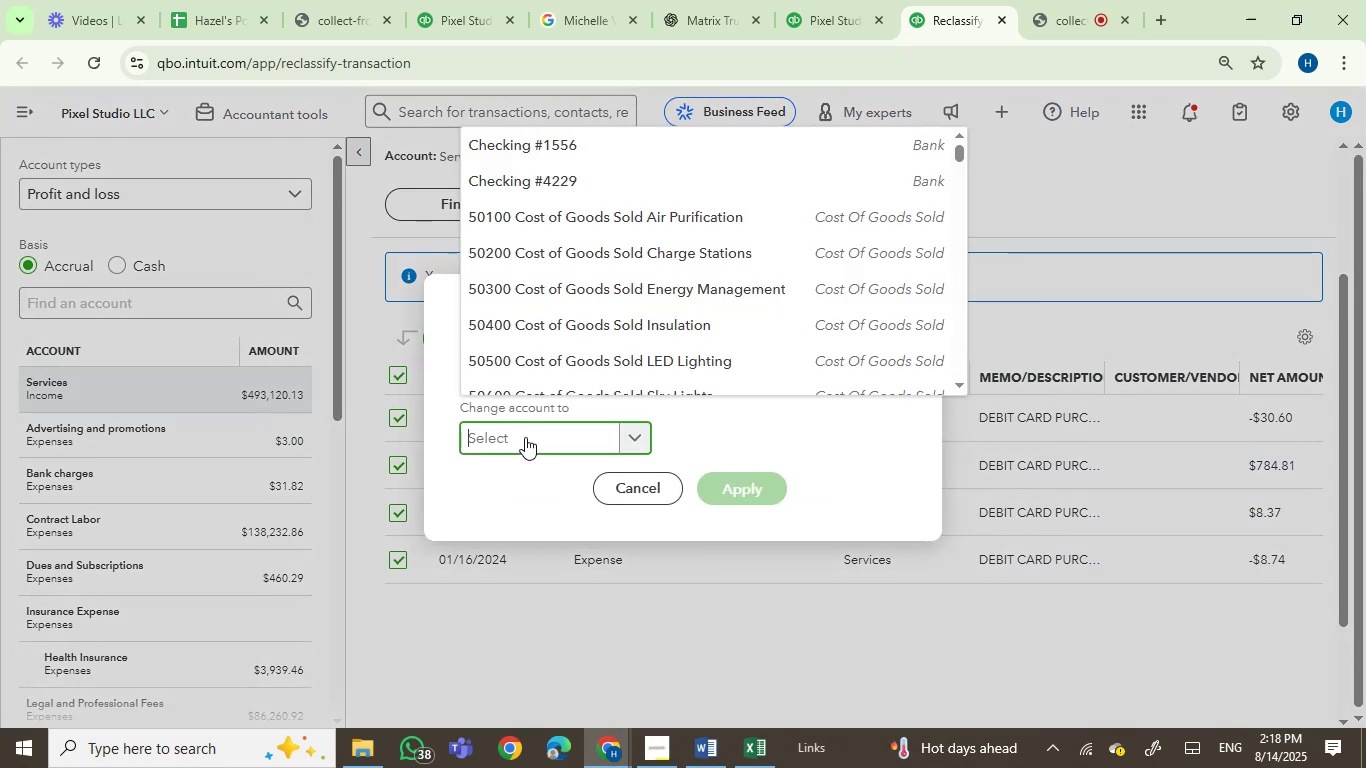 
type(conty)
key(Backspace)
type(ra)
 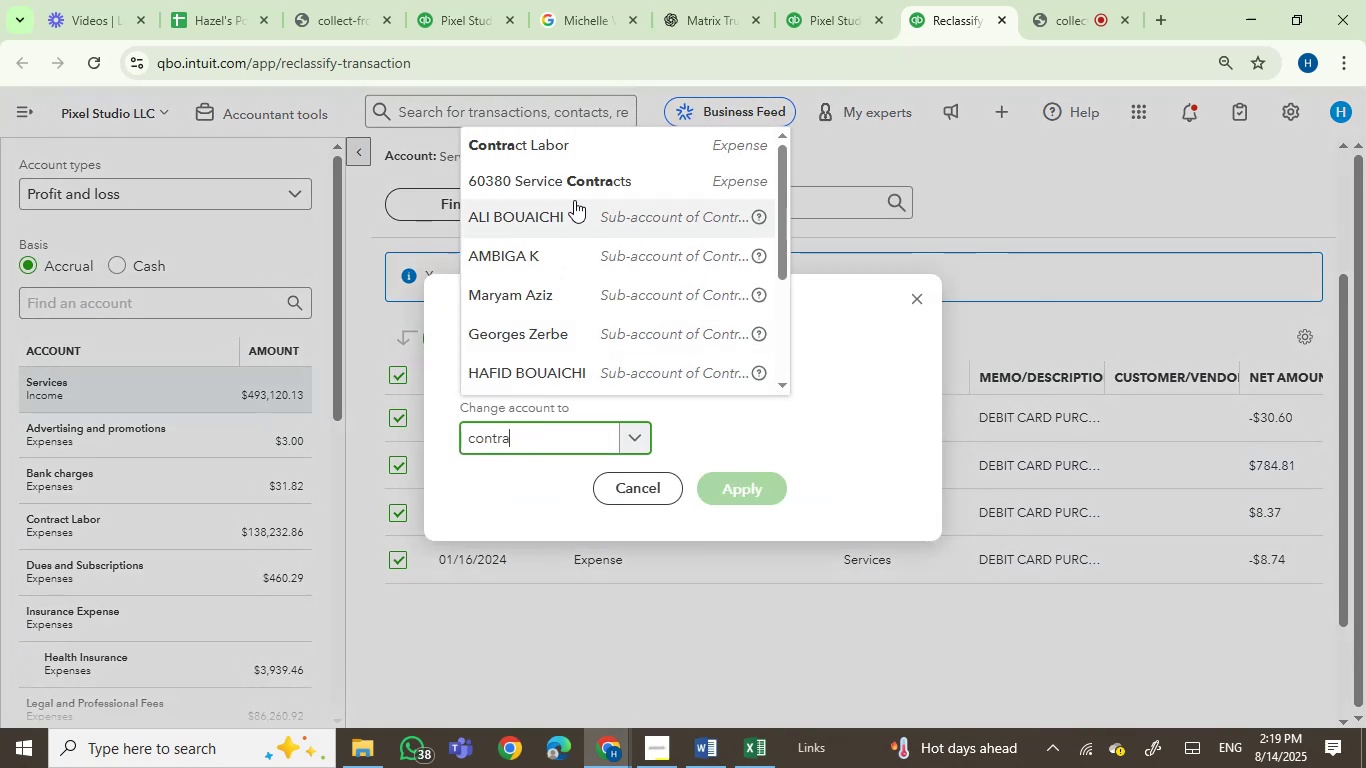 
left_click([581, 148])
 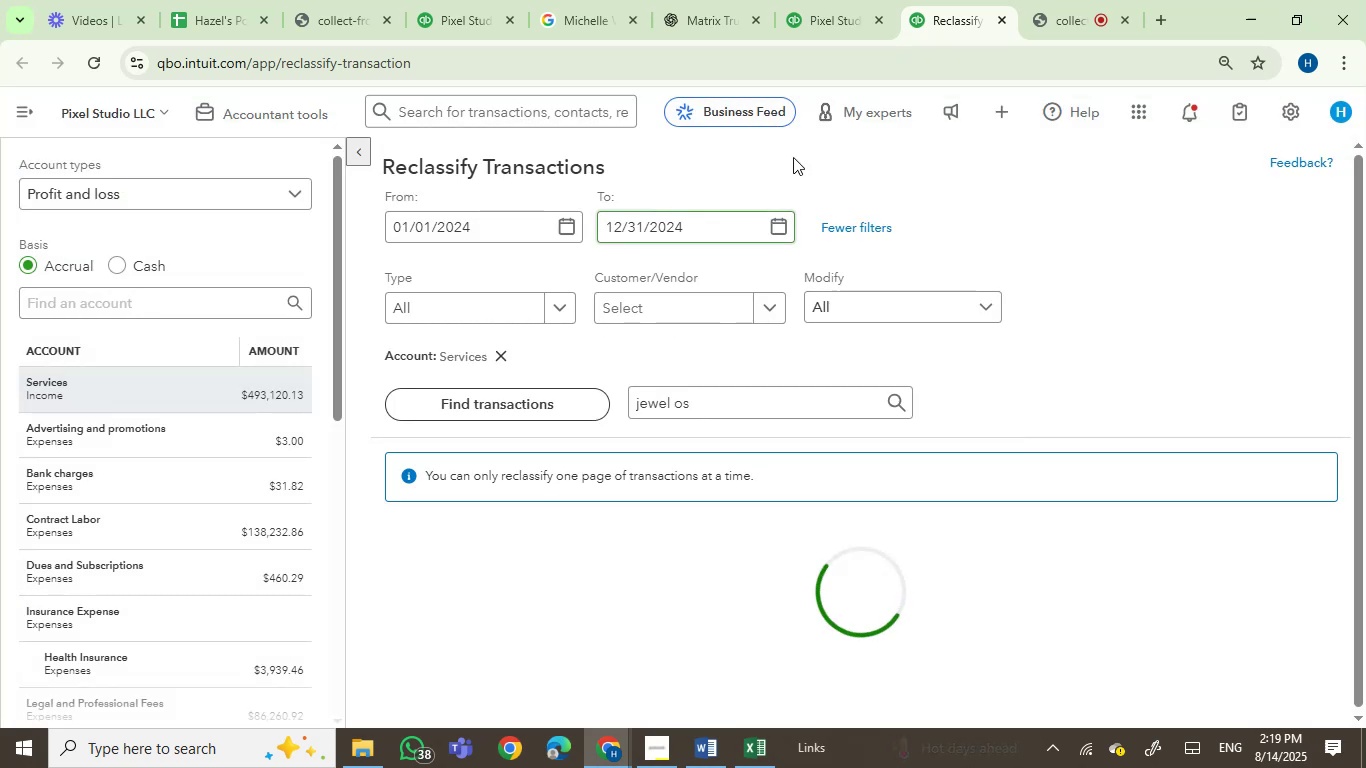 
left_click([832, 0])
 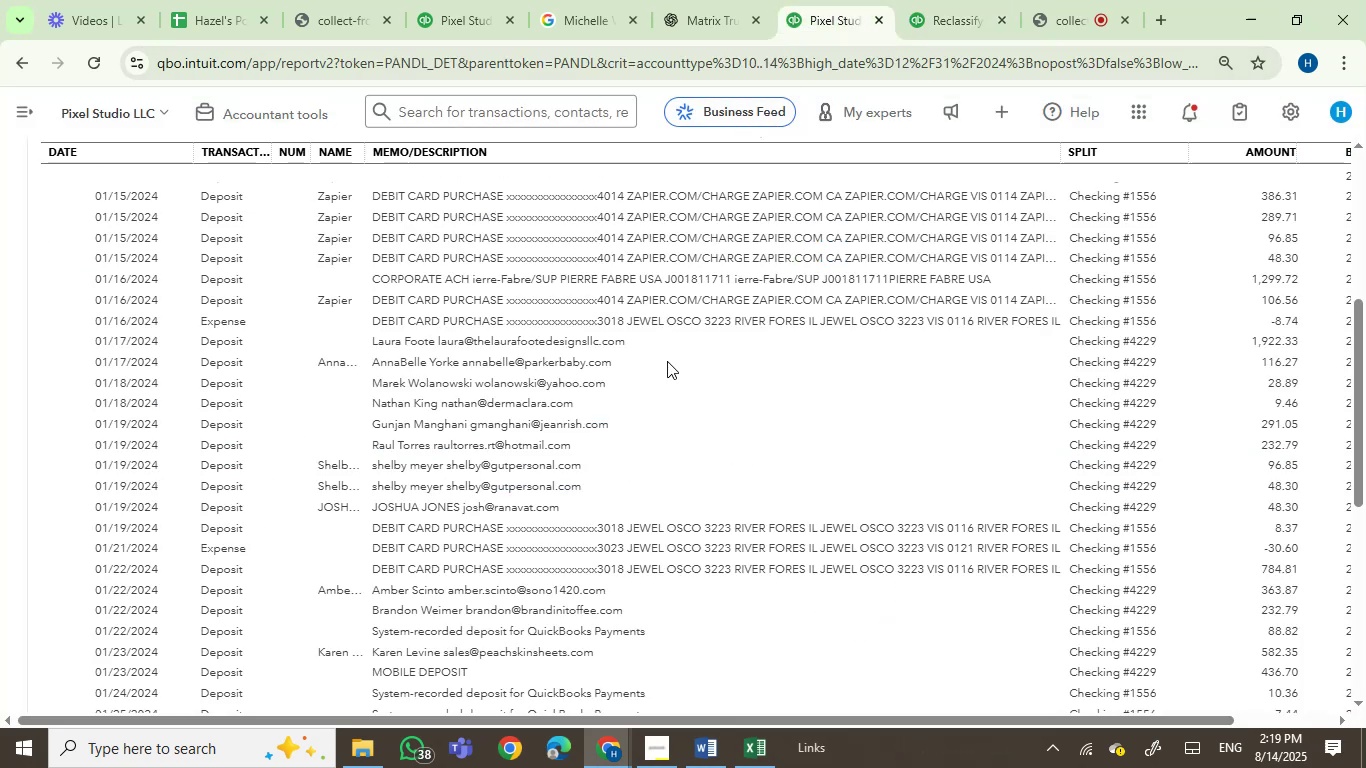 
scroll: coordinate [738, 445], scroll_direction: down, amount: 1.0
 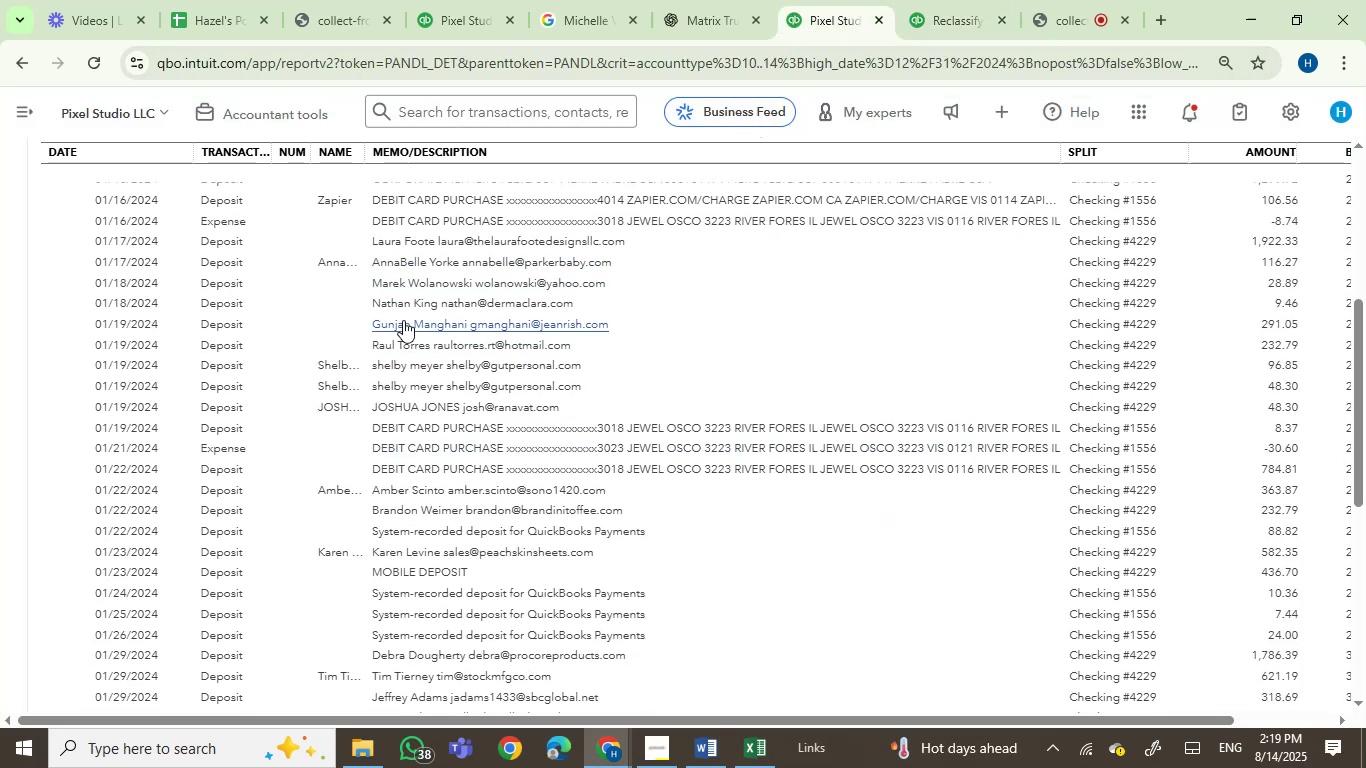 
wait(5.28)
 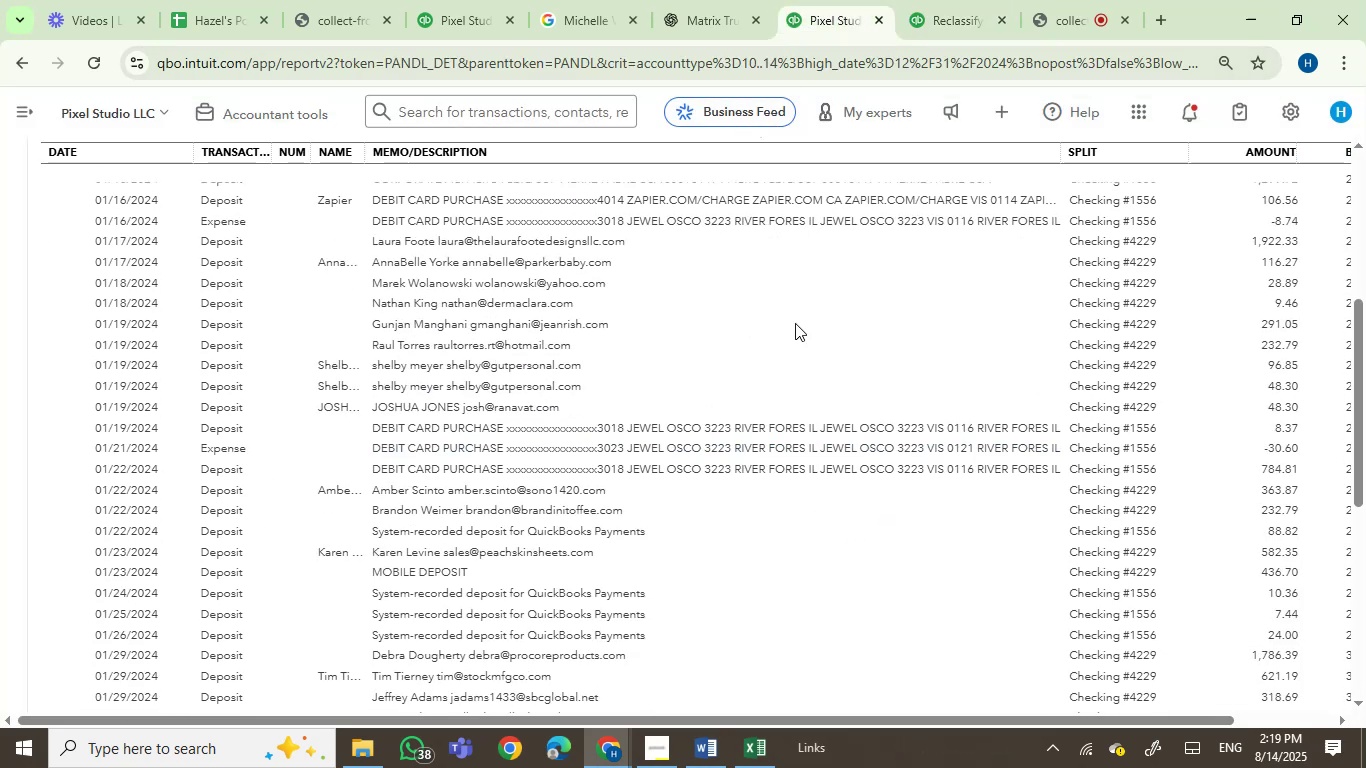 
scroll: coordinate [679, 498], scroll_direction: down, amount: 5.0
 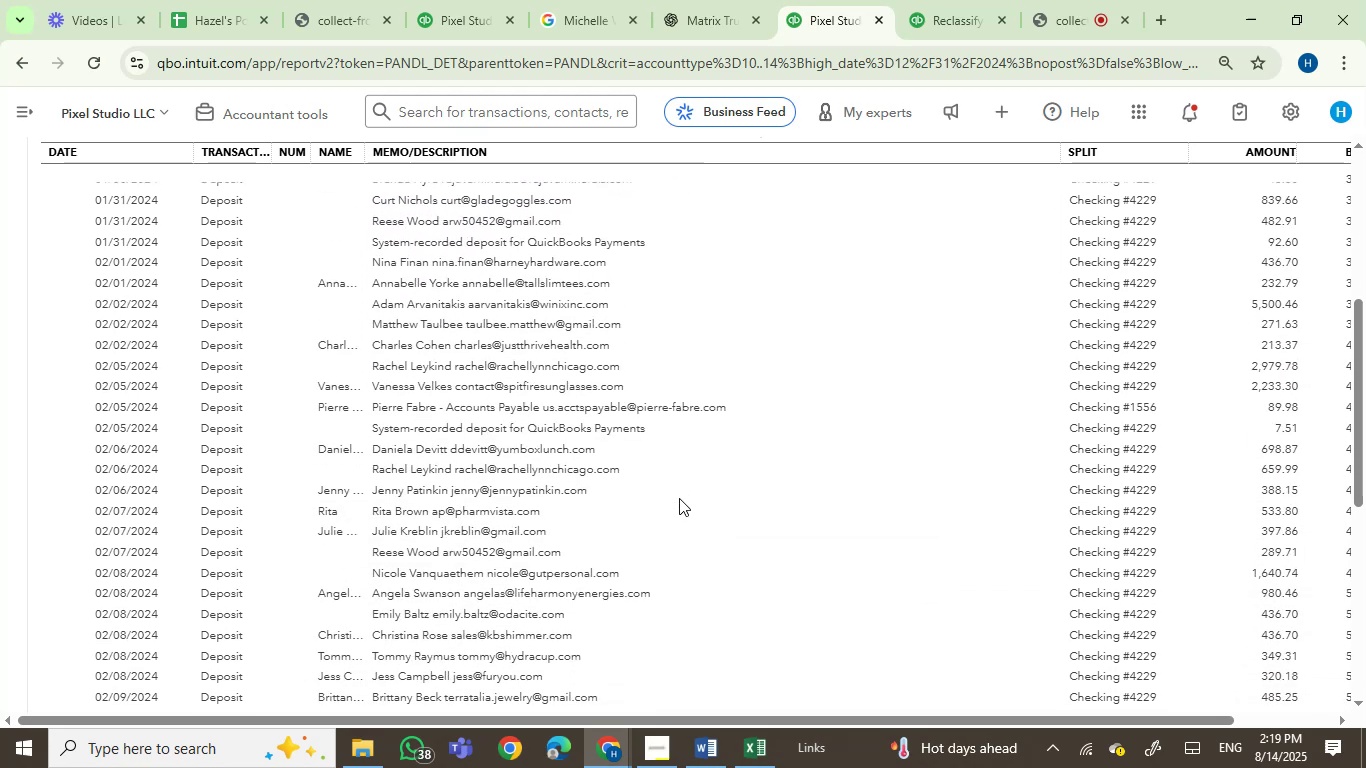 
scroll: coordinate [679, 498], scroll_direction: up, amount: 2.0
 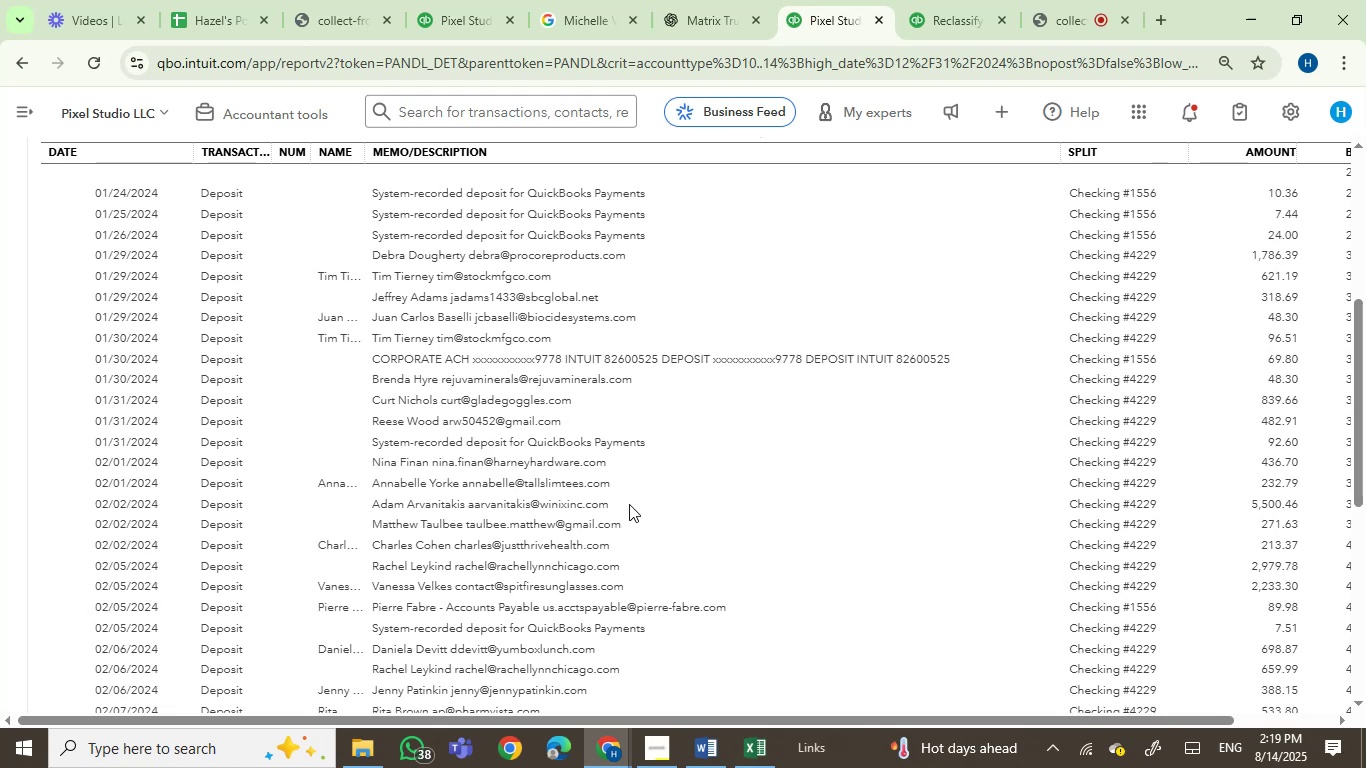 
scroll: coordinate [726, 529], scroll_direction: down, amount: 9.0
 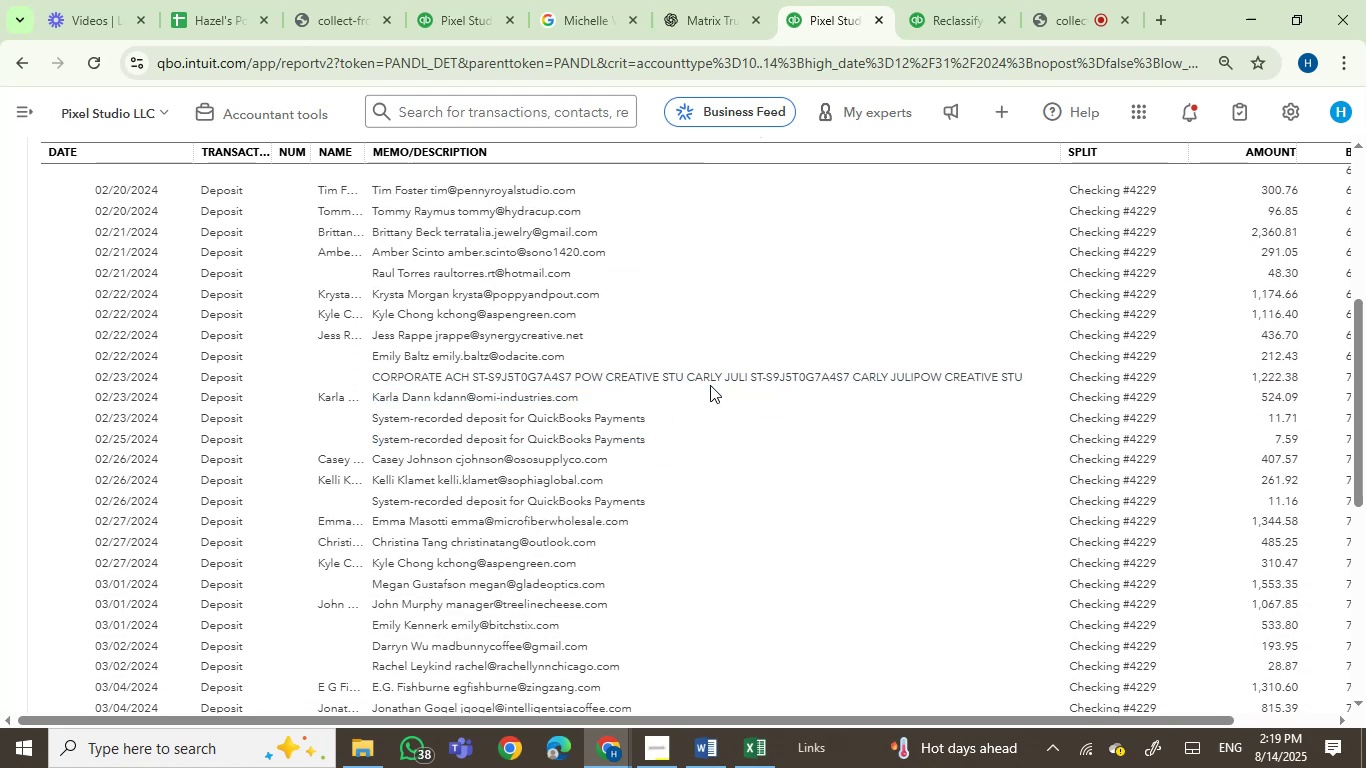 
wait(5.5)
 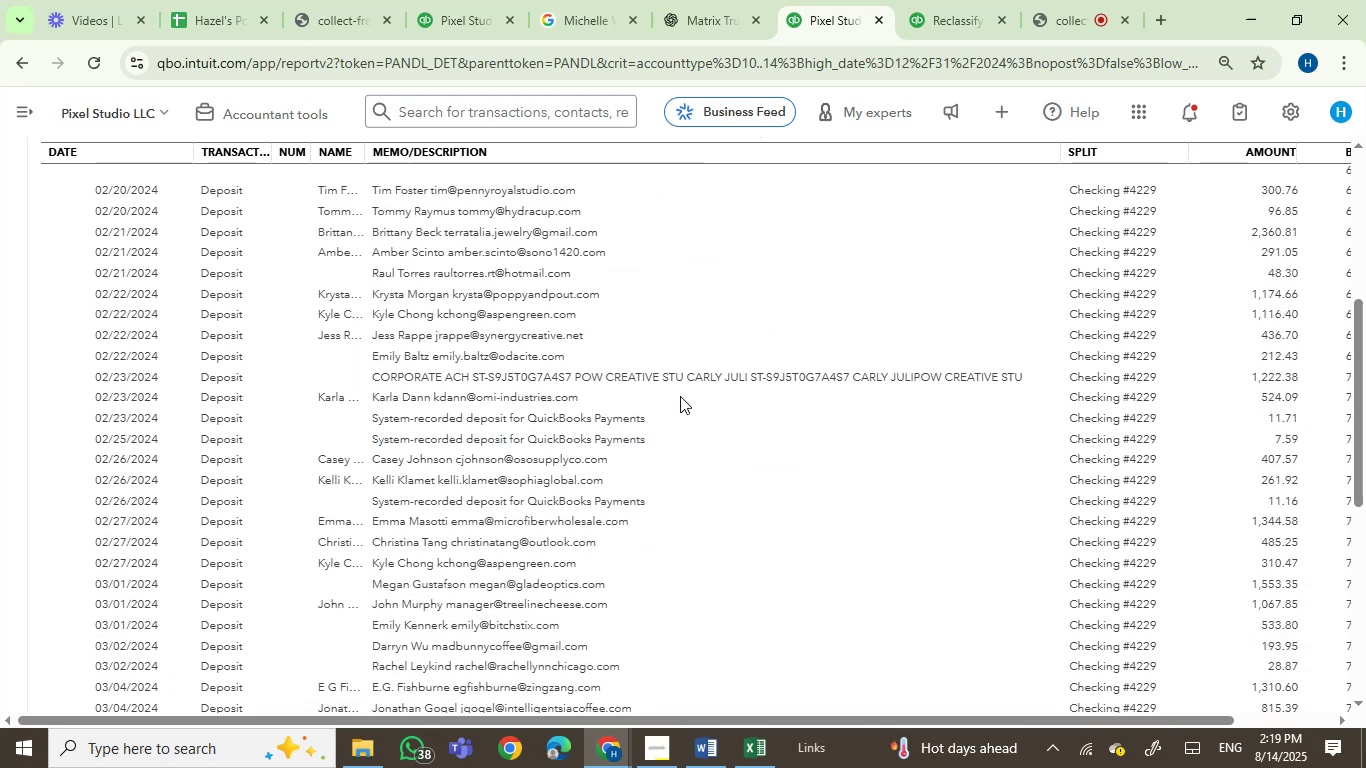 
scroll: coordinate [824, 451], scroll_direction: down, amount: 3.0
 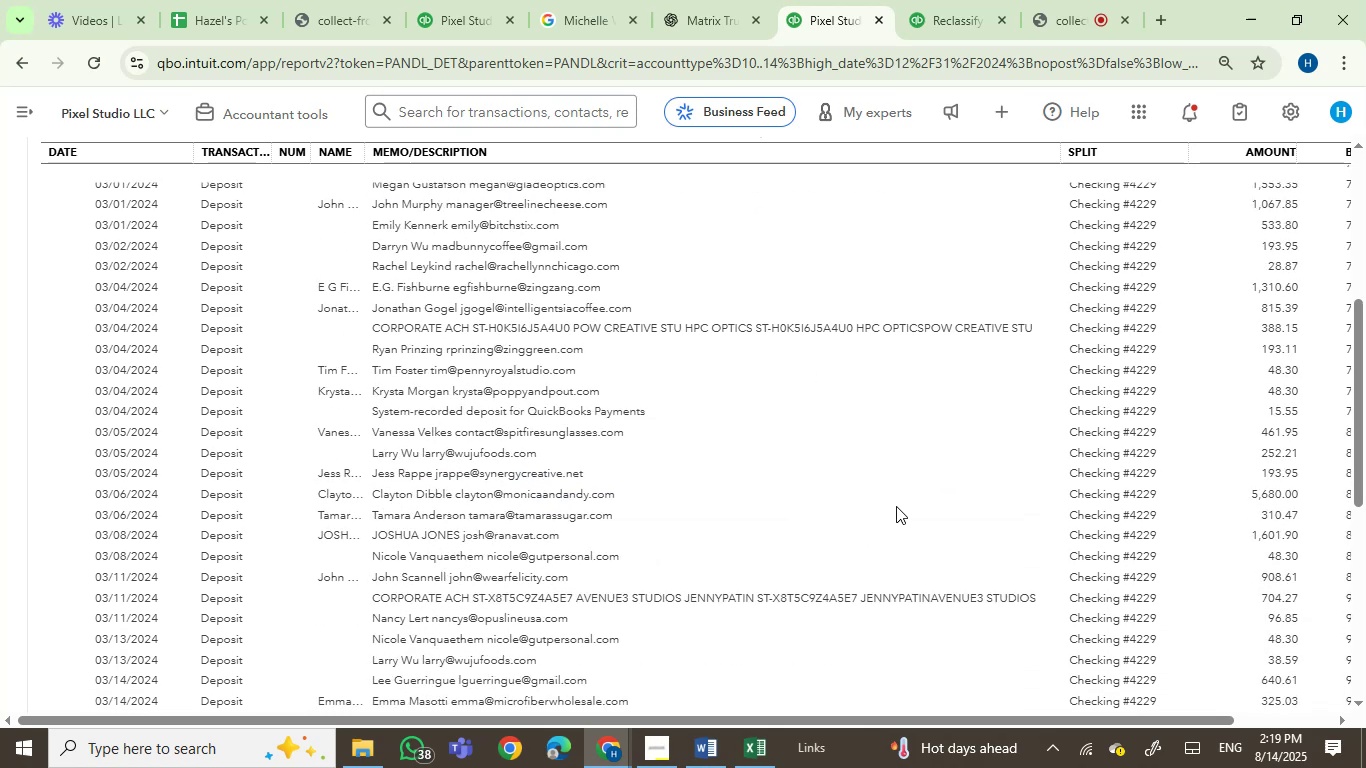 
left_click_drag(start_coordinate=[1365, 408], to_coordinate=[1365, 494])
 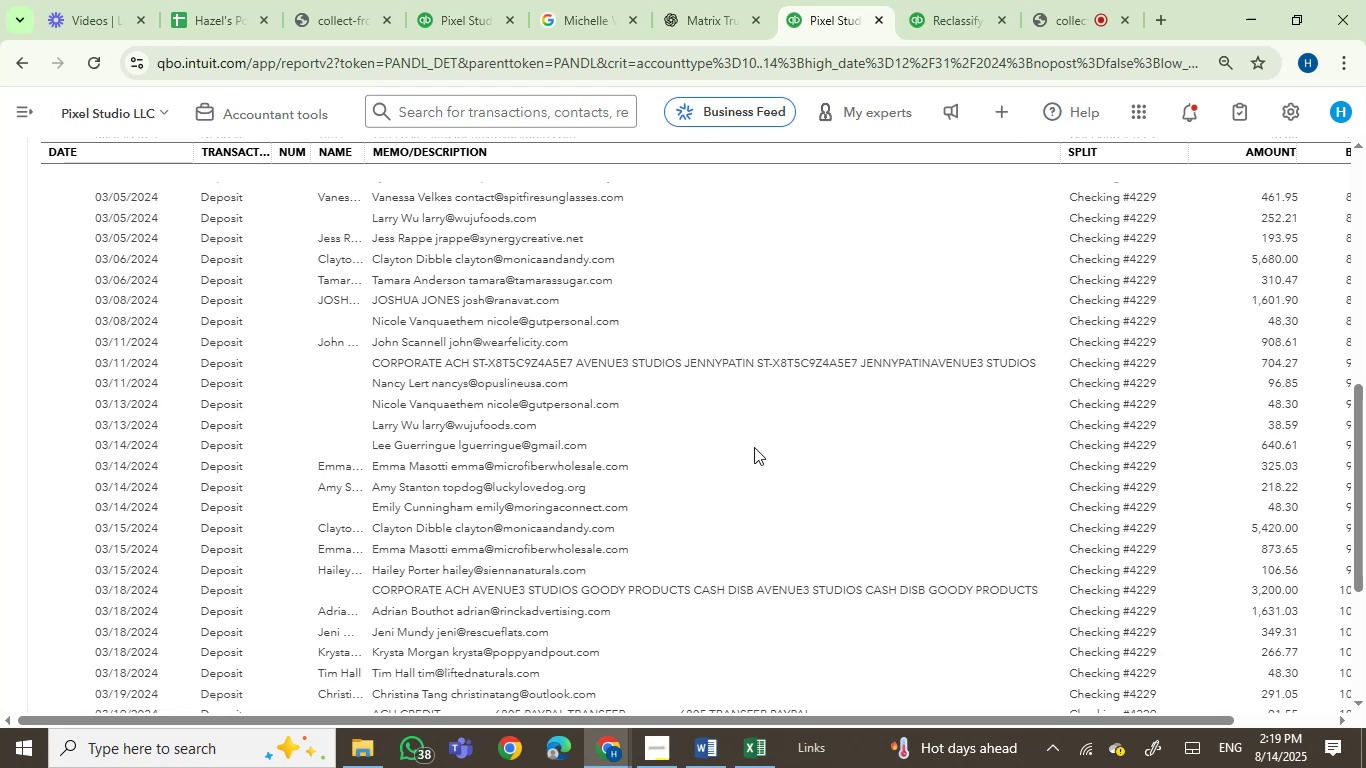 
scroll: coordinate [898, 433], scroll_direction: down, amount: 9.0
 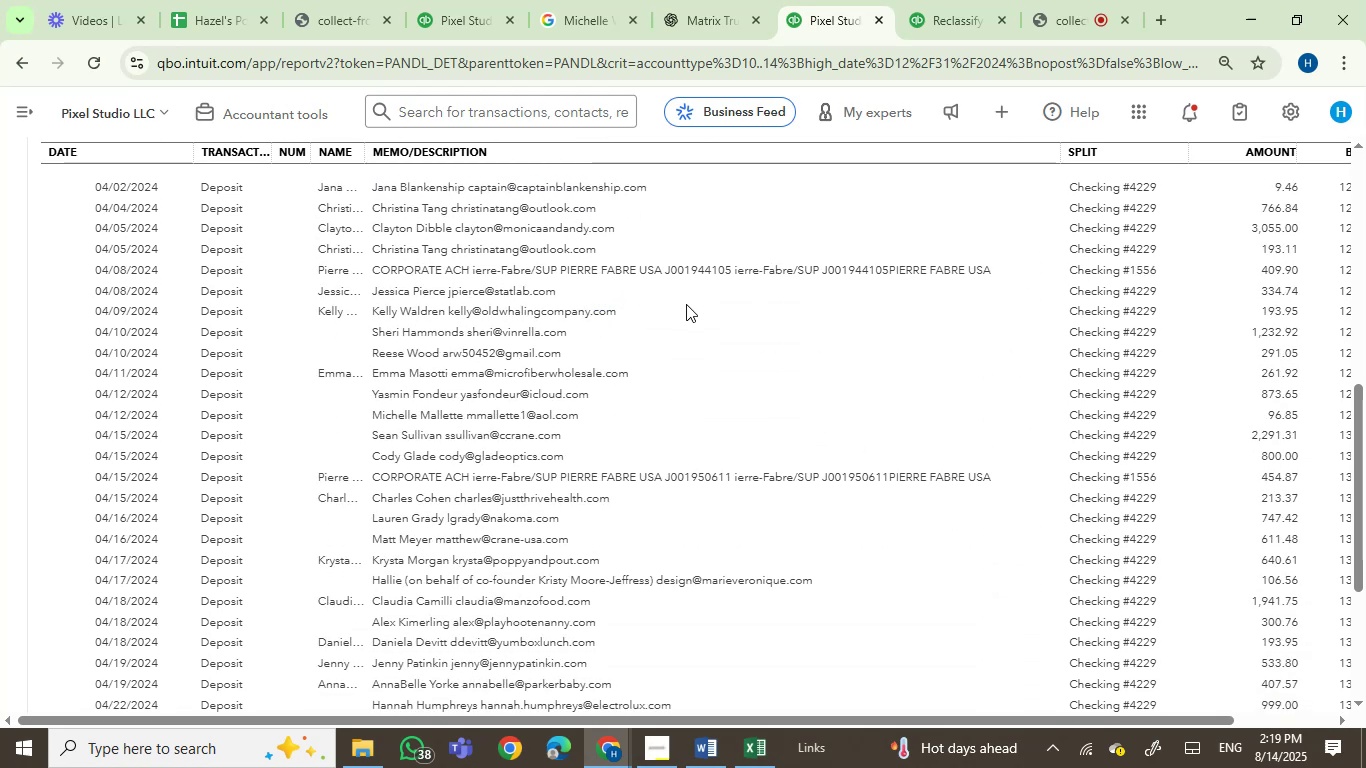 
left_click([942, 0])
 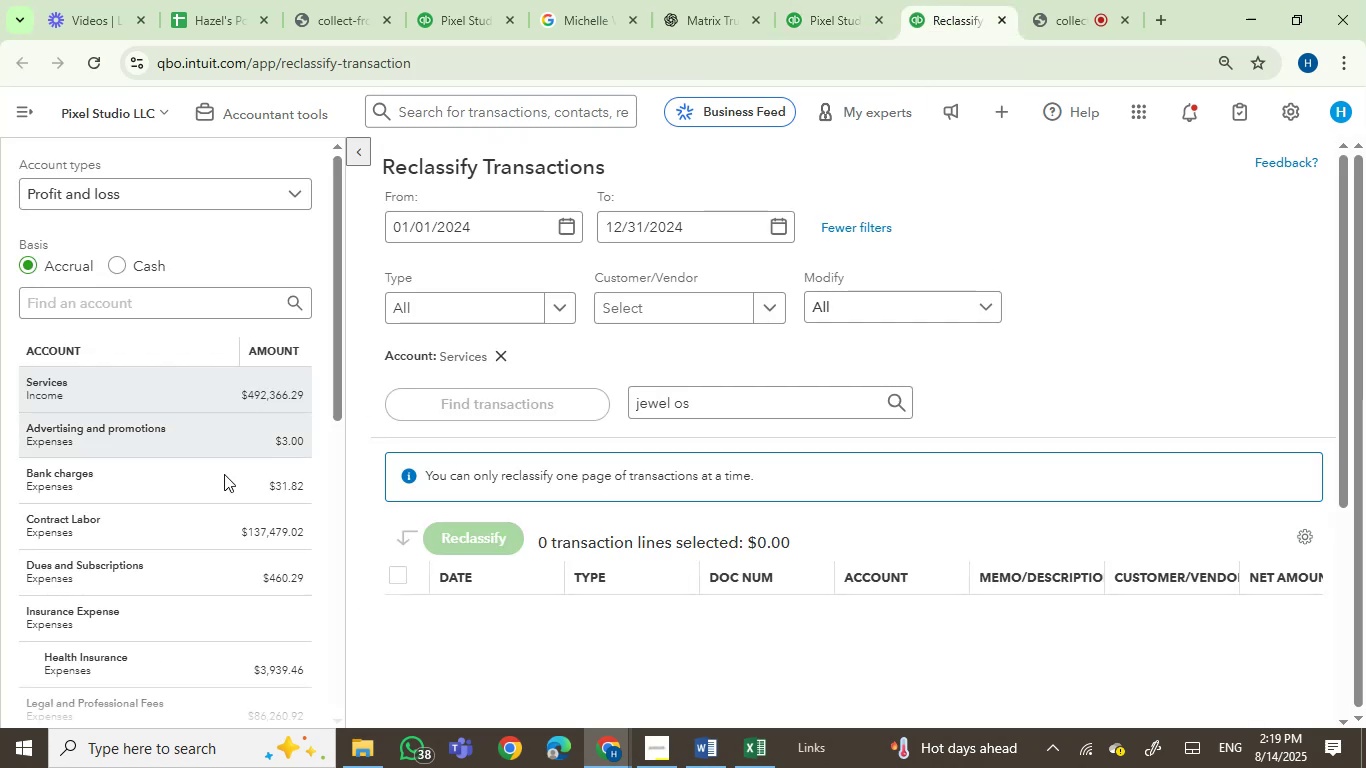 
scroll: coordinate [239, 550], scroll_direction: down, amount: 4.0
 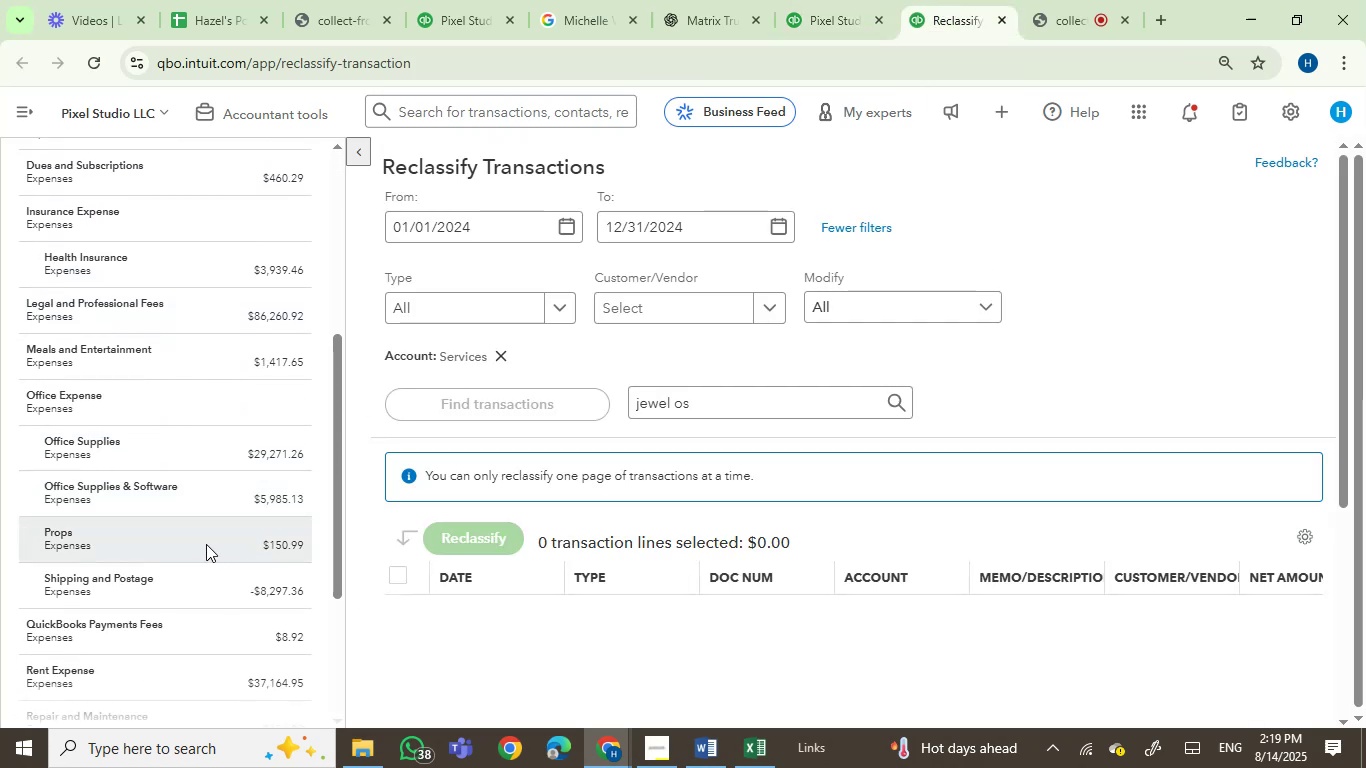 
scroll: coordinate [205, 536], scroll_direction: up, amount: 3.0
 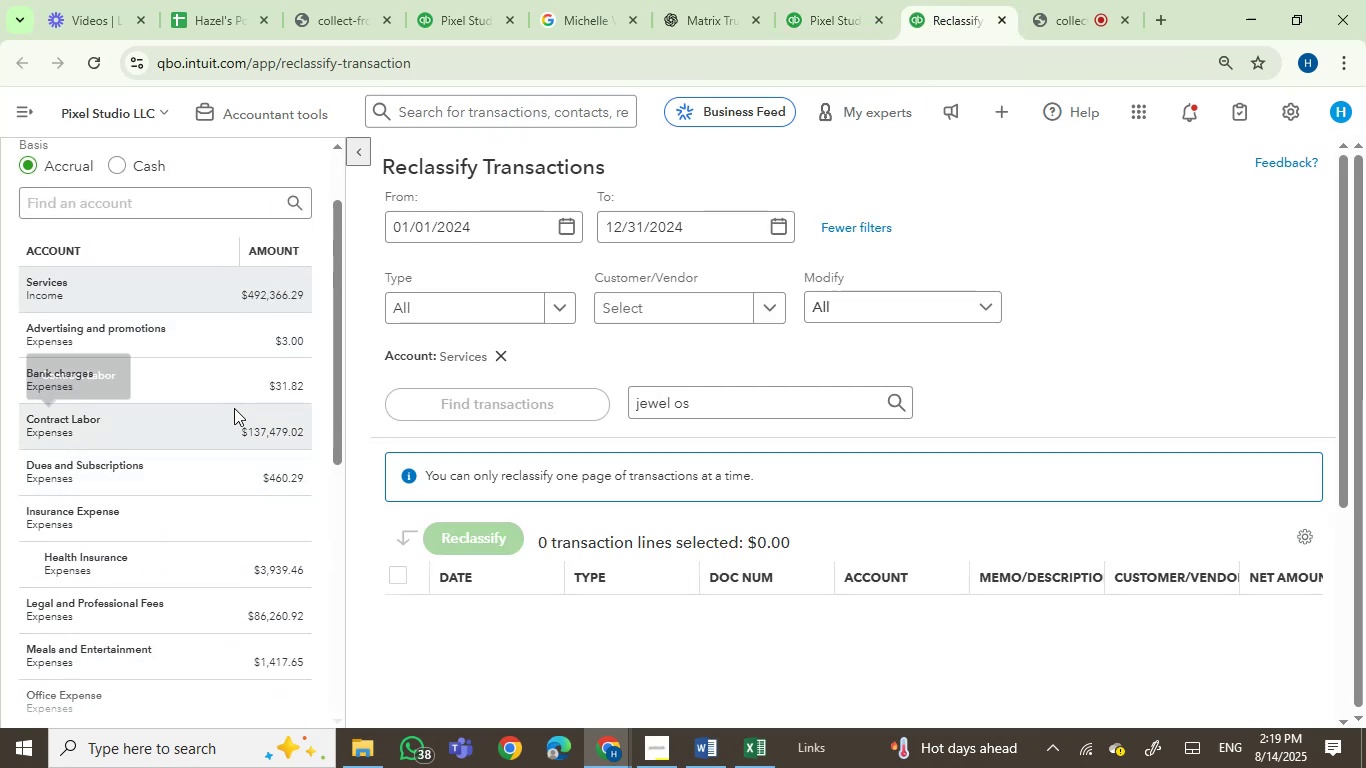 
left_click([240, 426])
 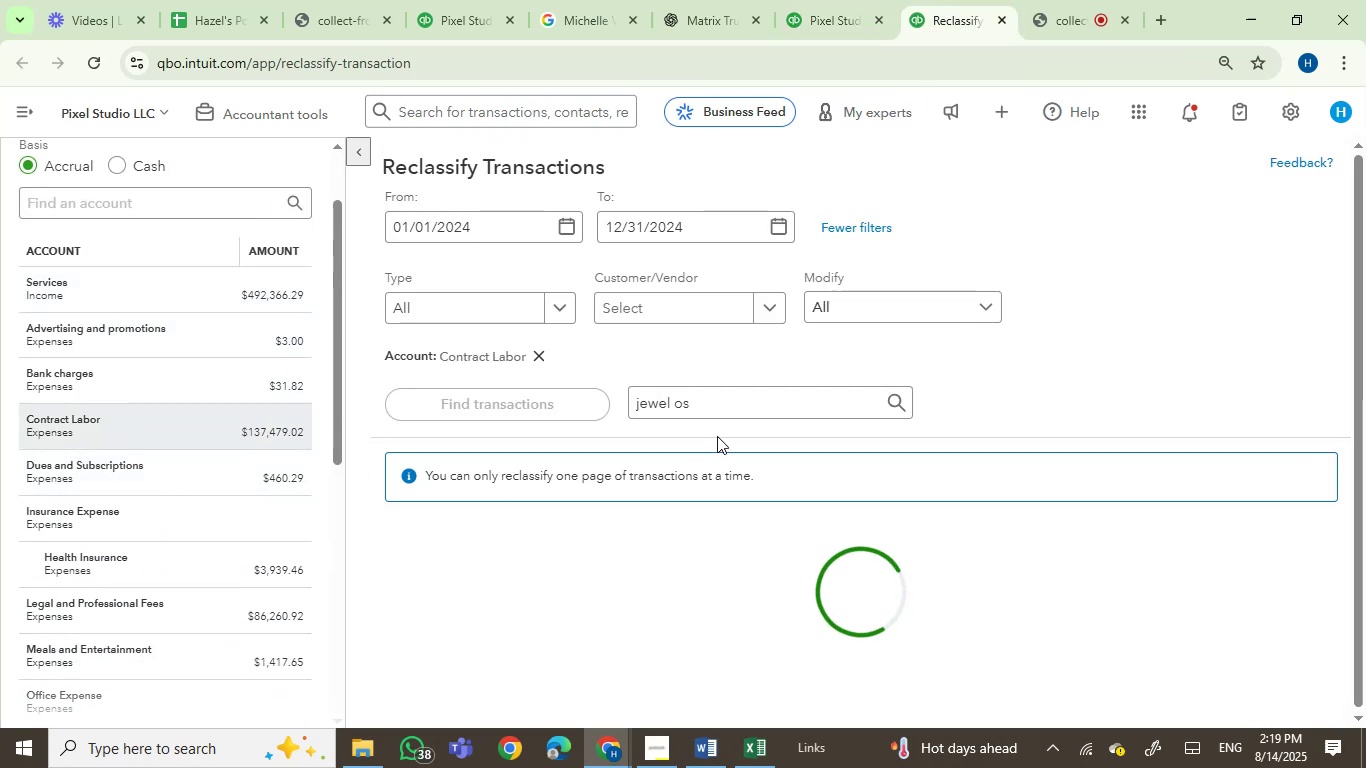 
scroll: coordinate [733, 403], scroll_direction: up, amount: 1.0
 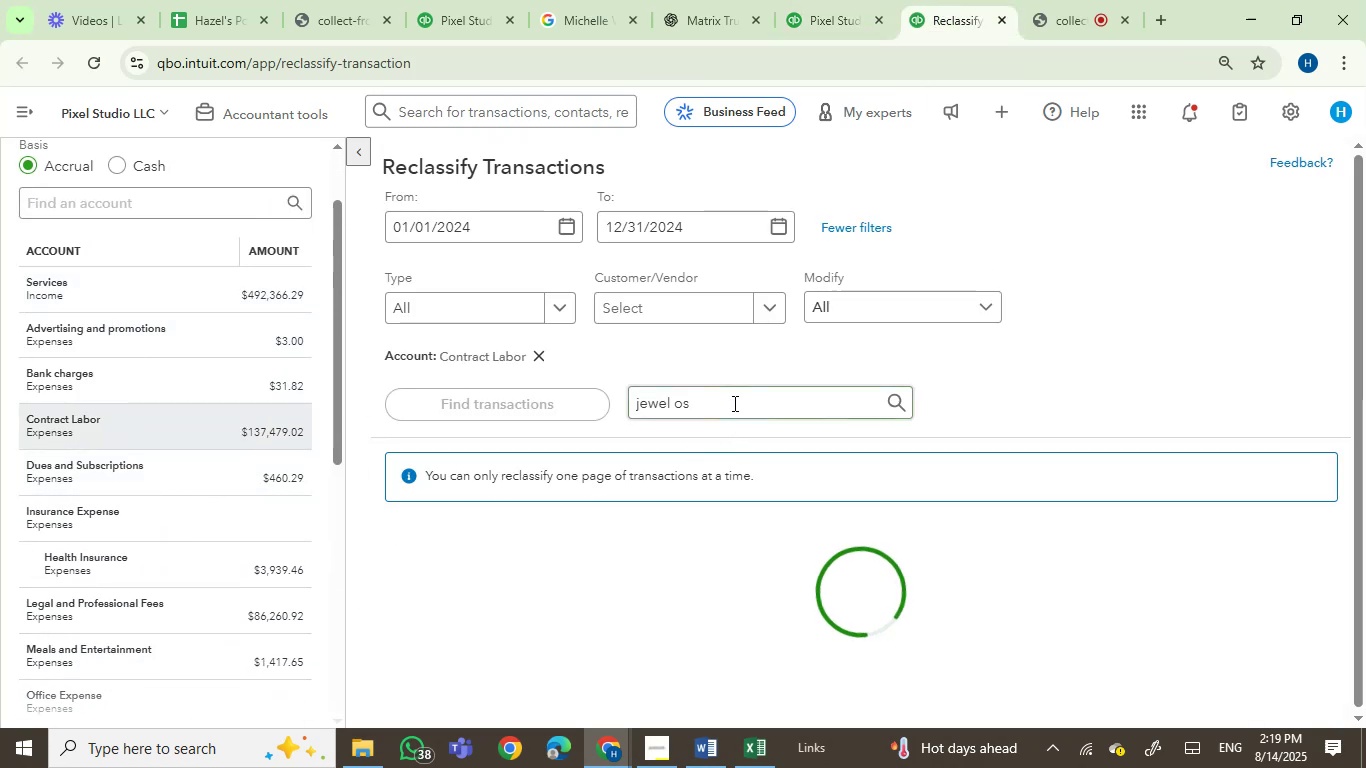 
left_click_drag(start_coordinate=[731, 403], to_coordinate=[573, 389])
 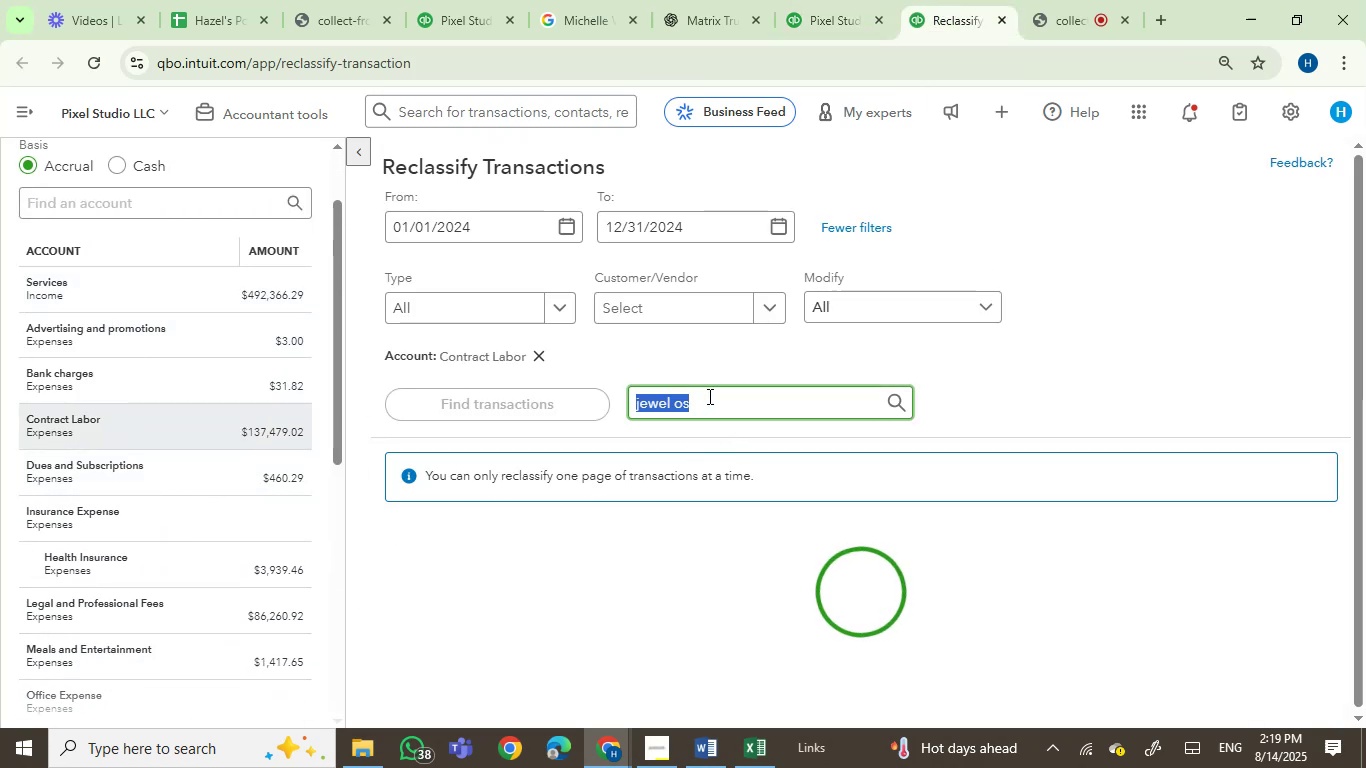 
left_click([742, 393])
 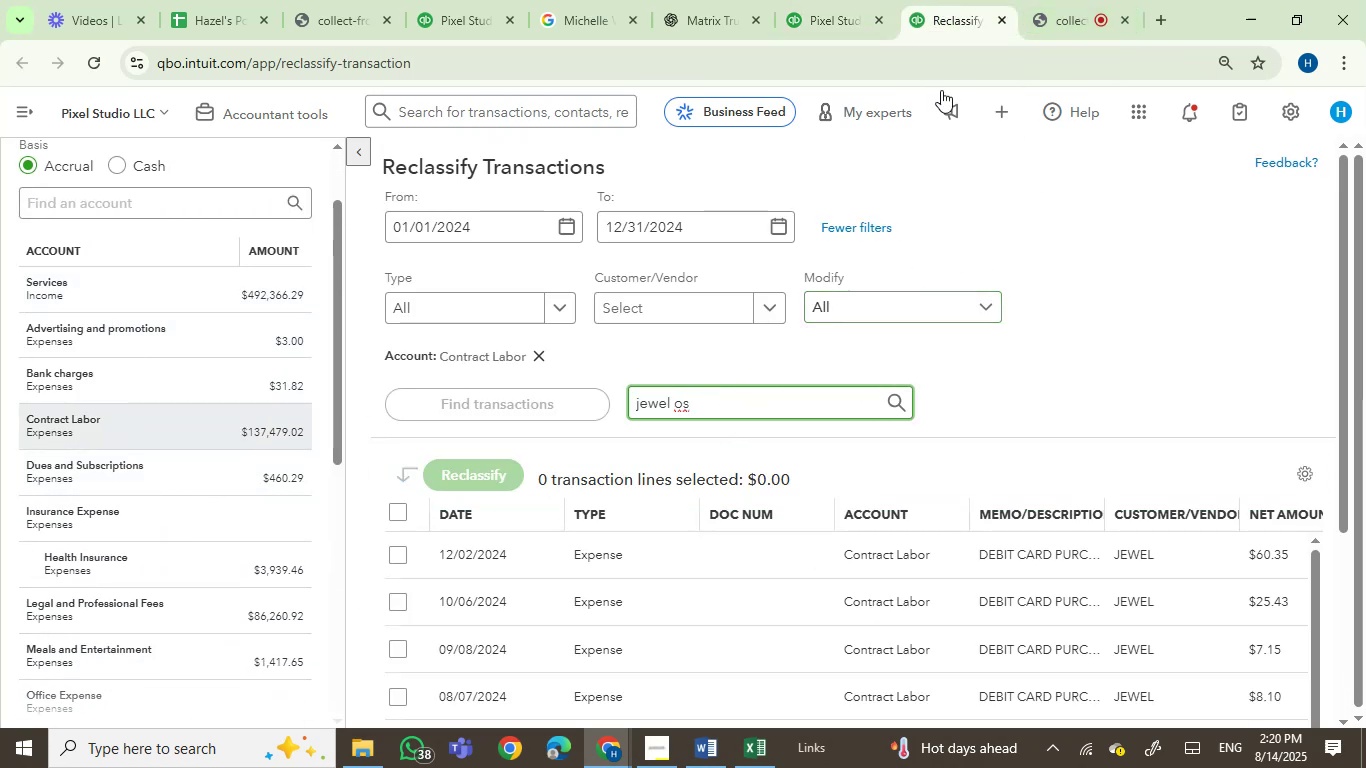 
left_click([825, 28])
 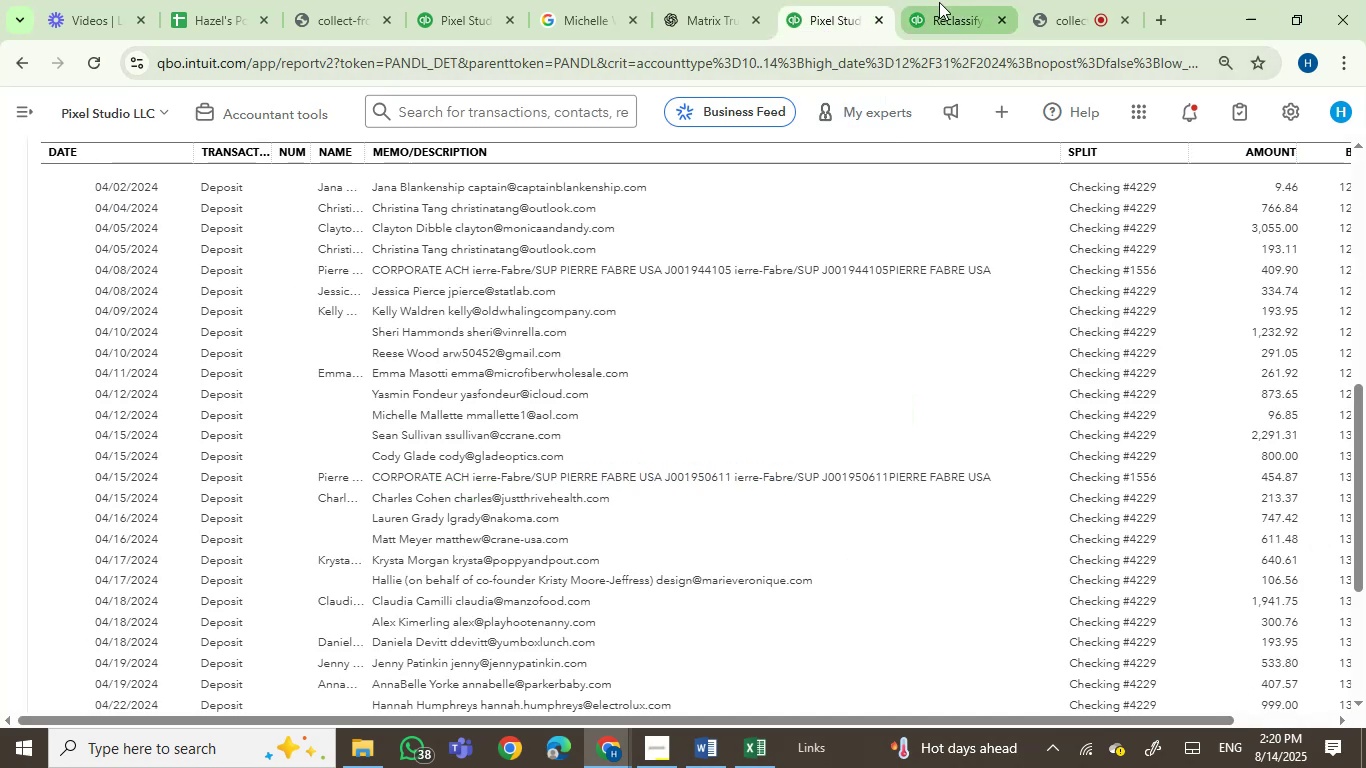 
left_click([939, 2])
 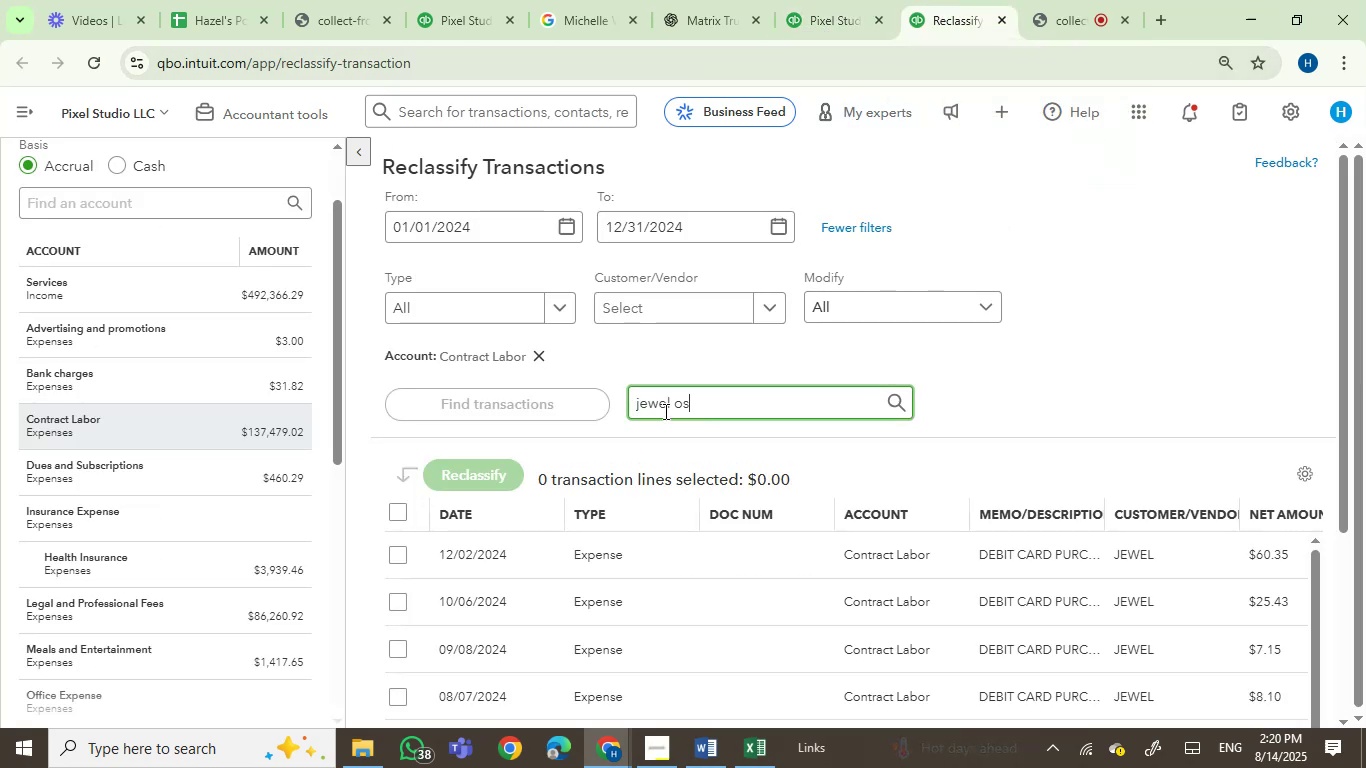 
left_click_drag(start_coordinate=[696, 411], to_coordinate=[507, 412])
 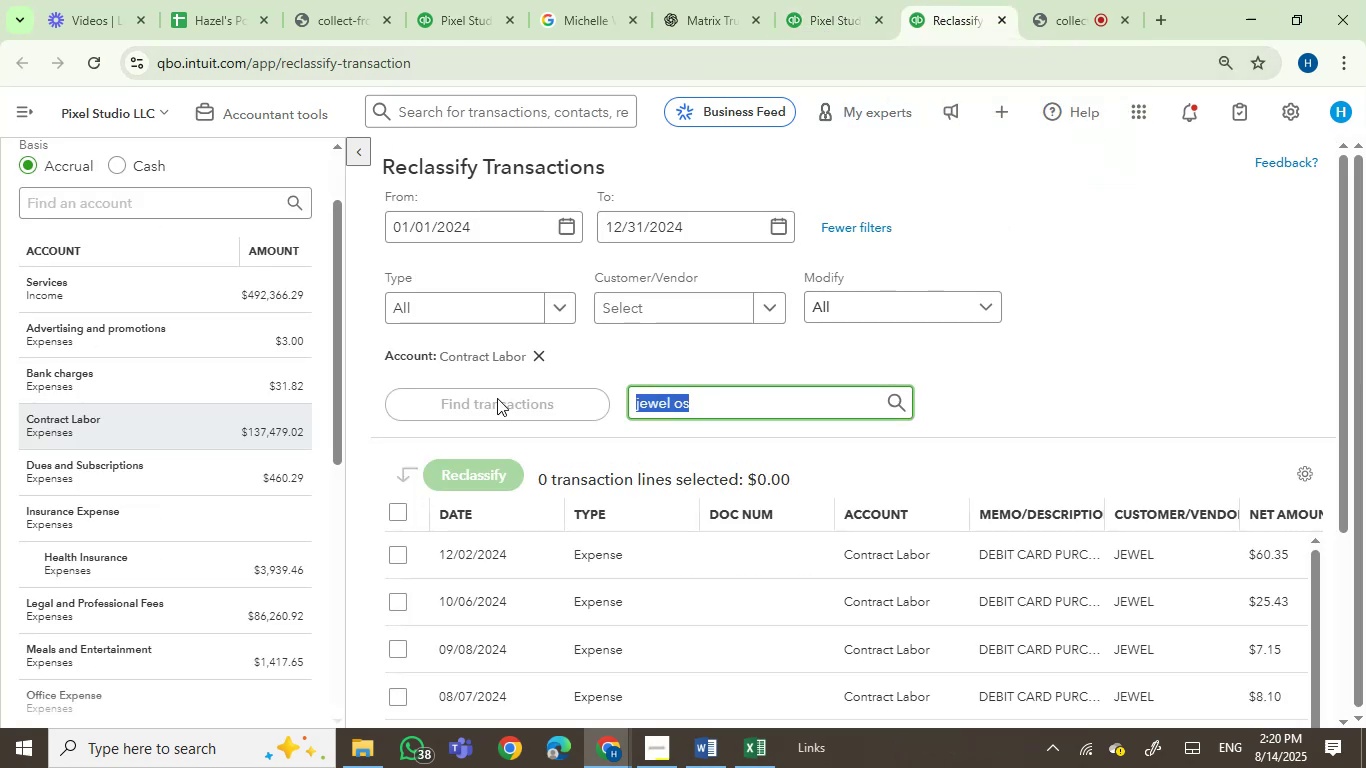 
type(fabre)
 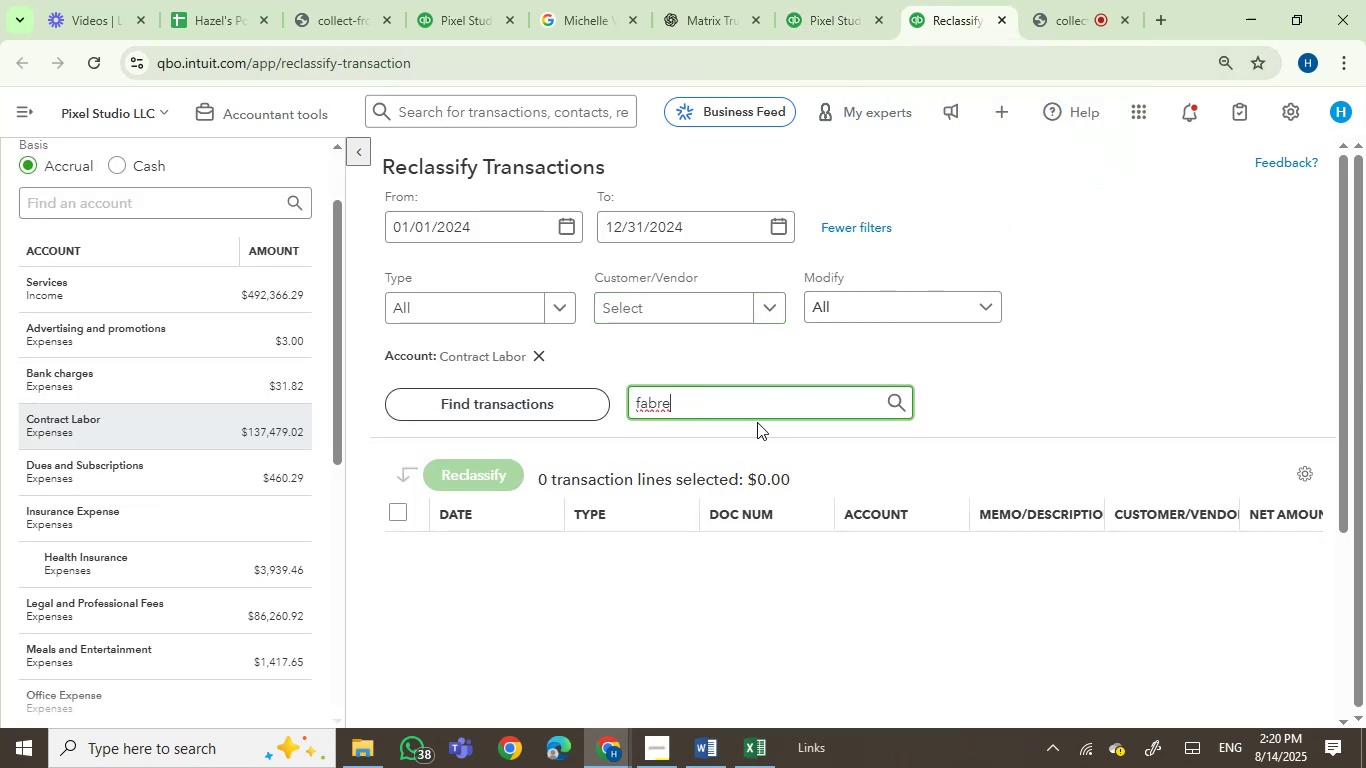 
left_click([837, 16])
 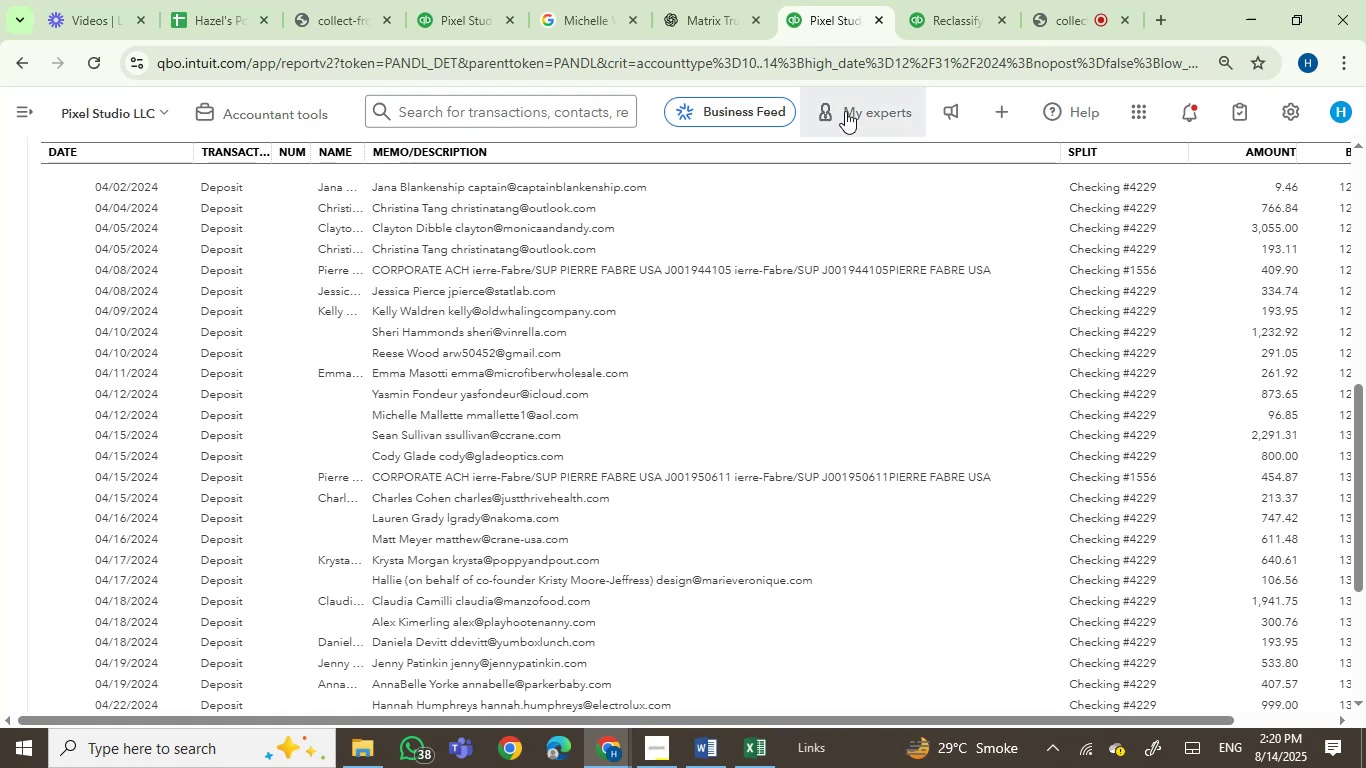 
left_click([920, 6])
 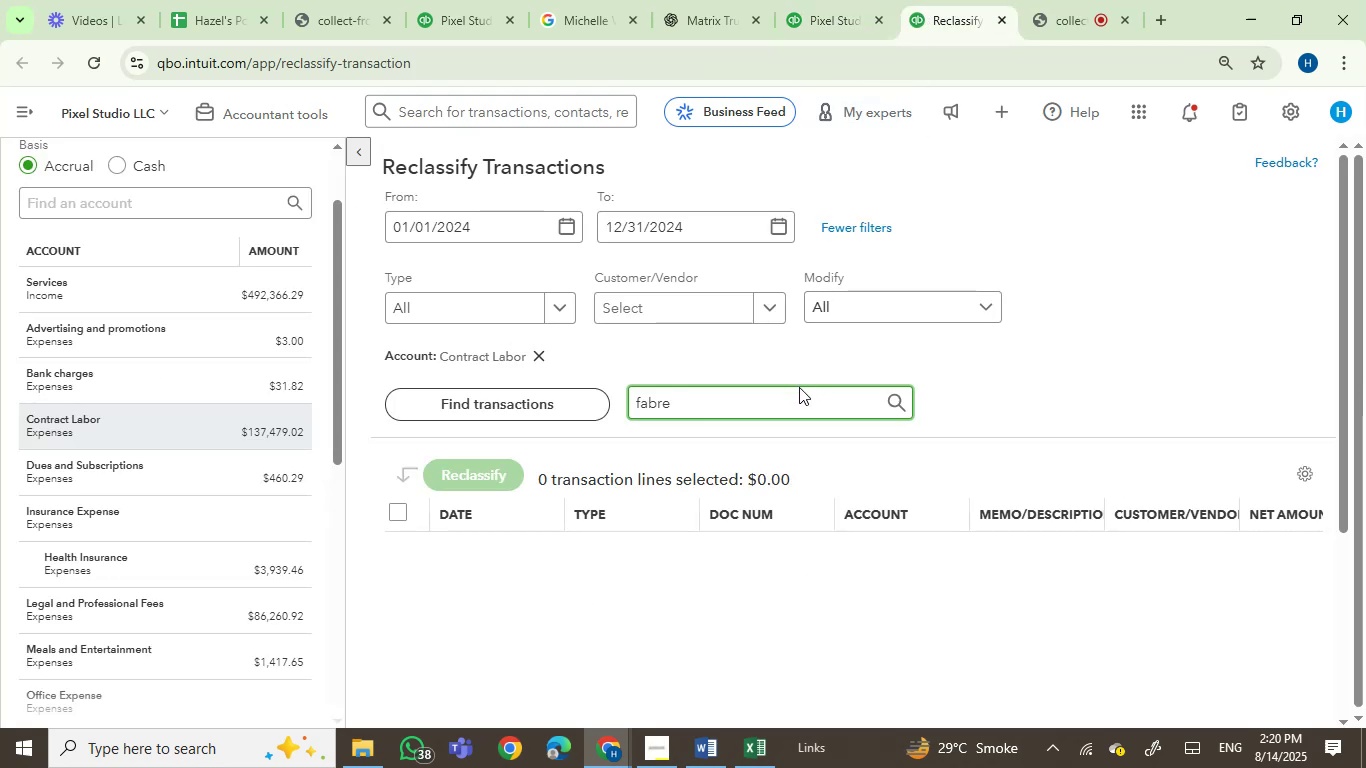 
left_click_drag(start_coordinate=[718, 409], to_coordinate=[548, 391])
 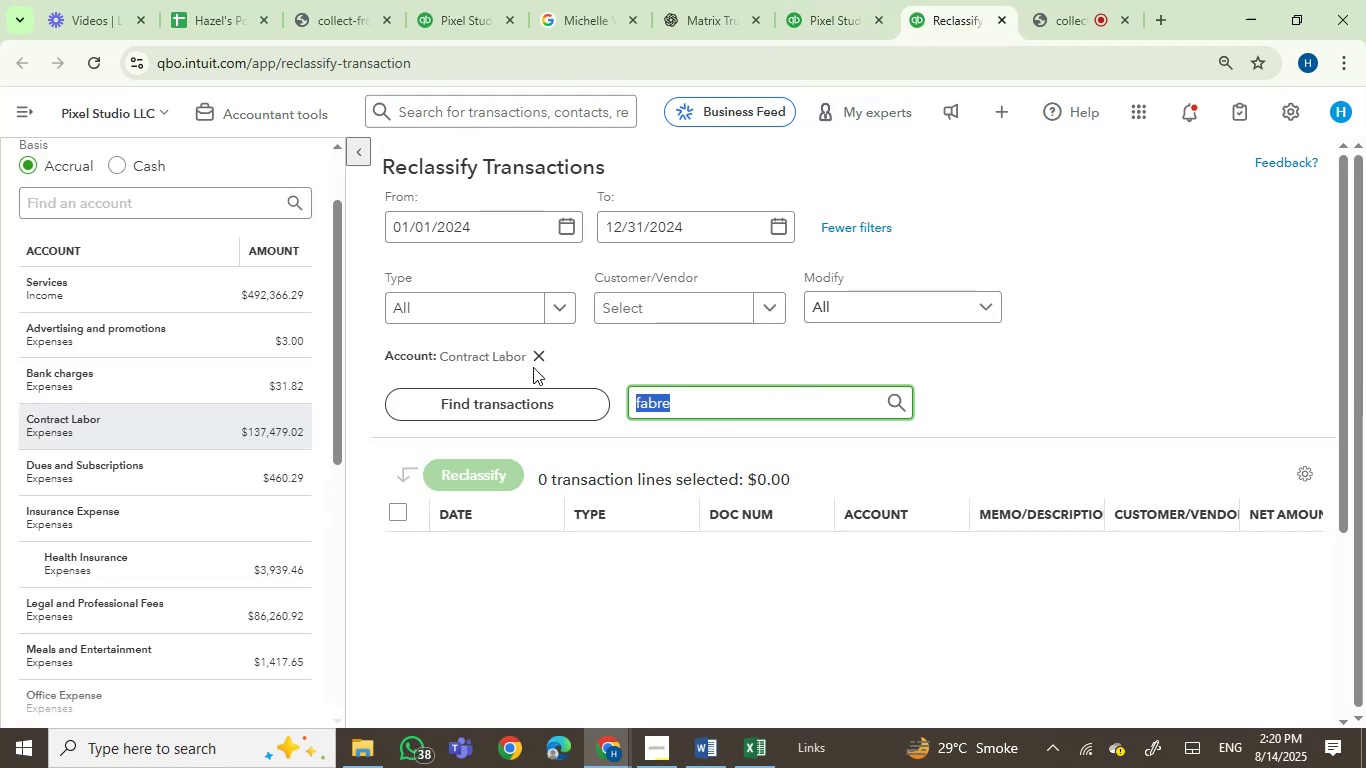 
key(P)
 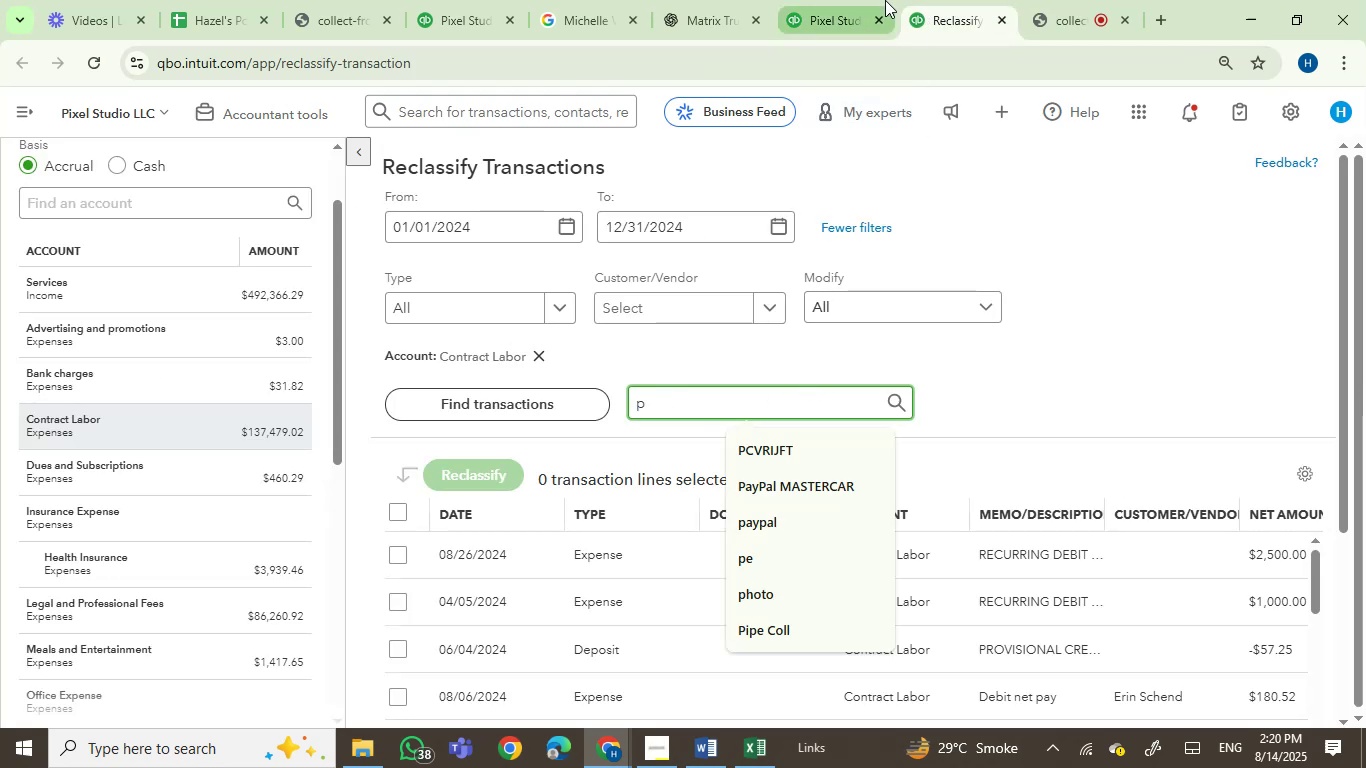 
left_click([847, 0])
 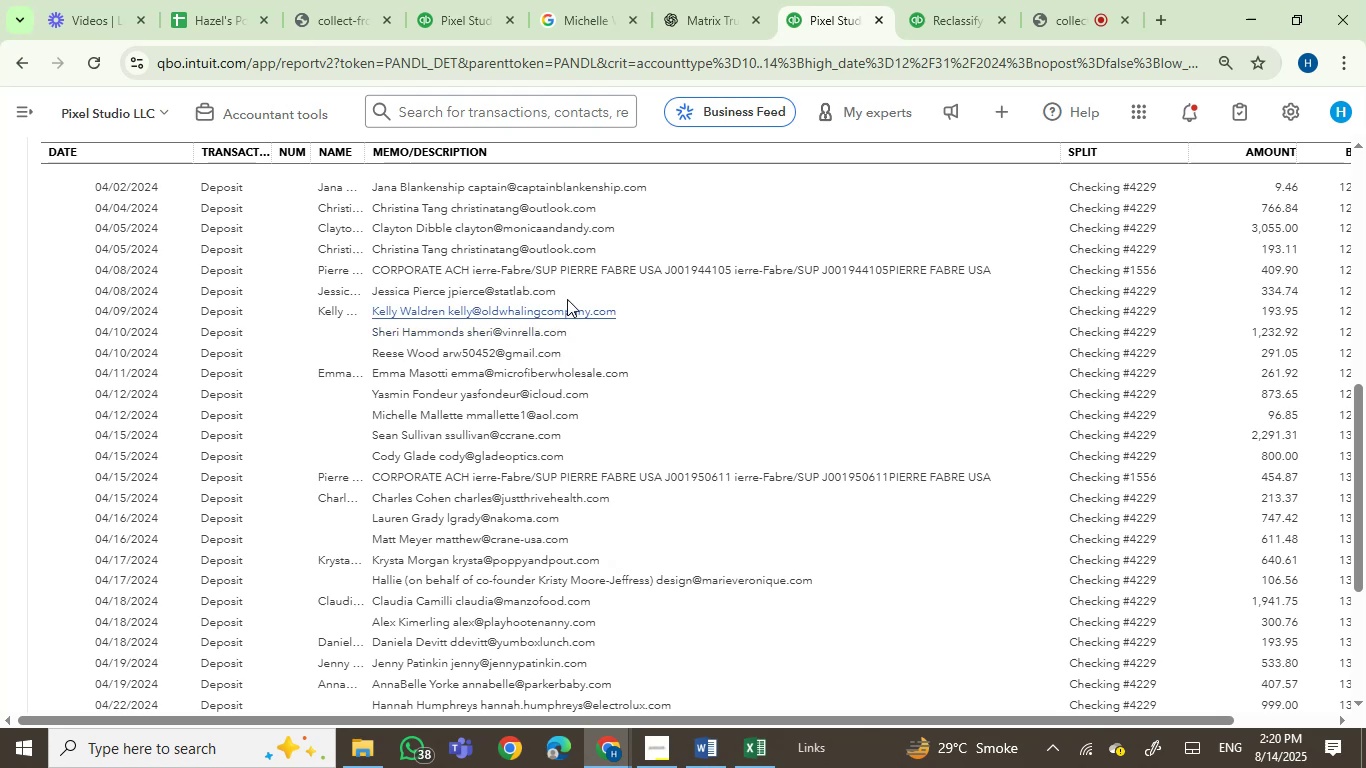 
wait(7.06)
 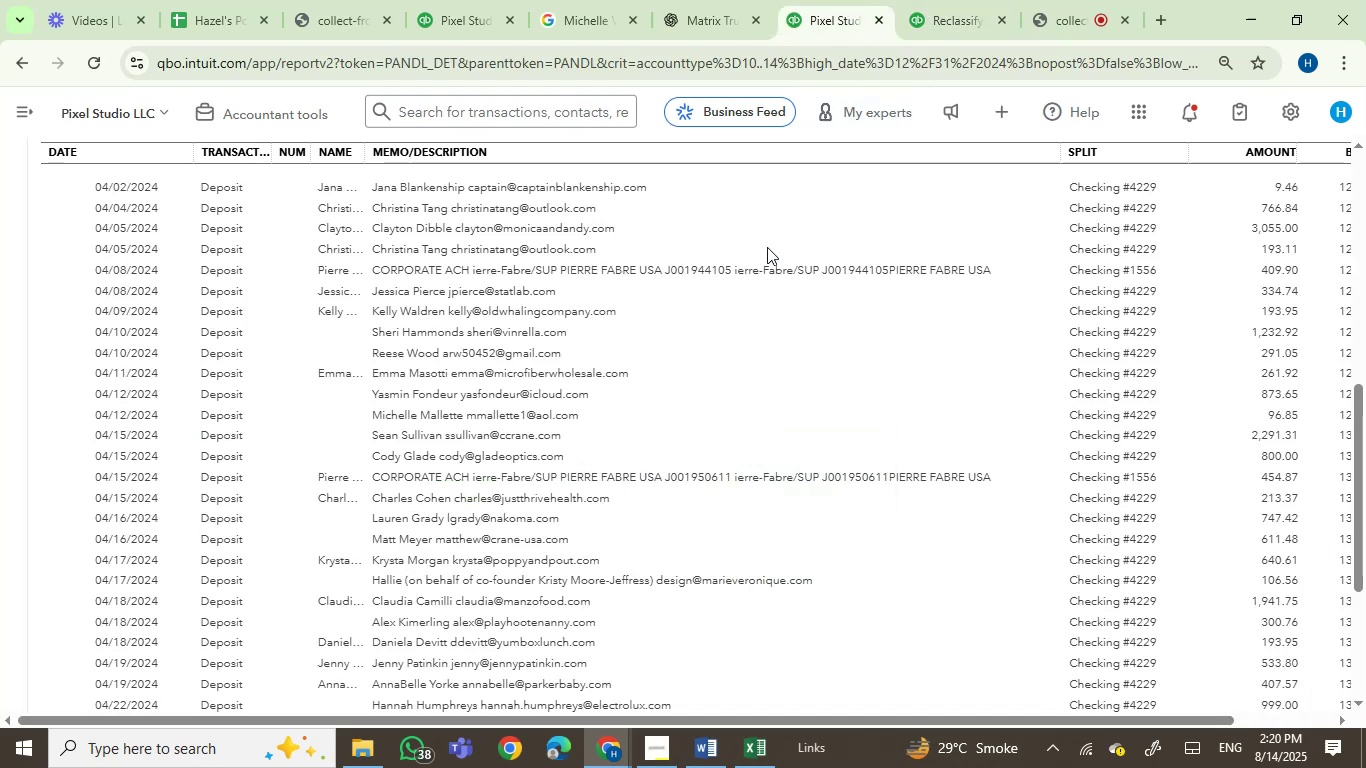 
left_click([945, 10])
 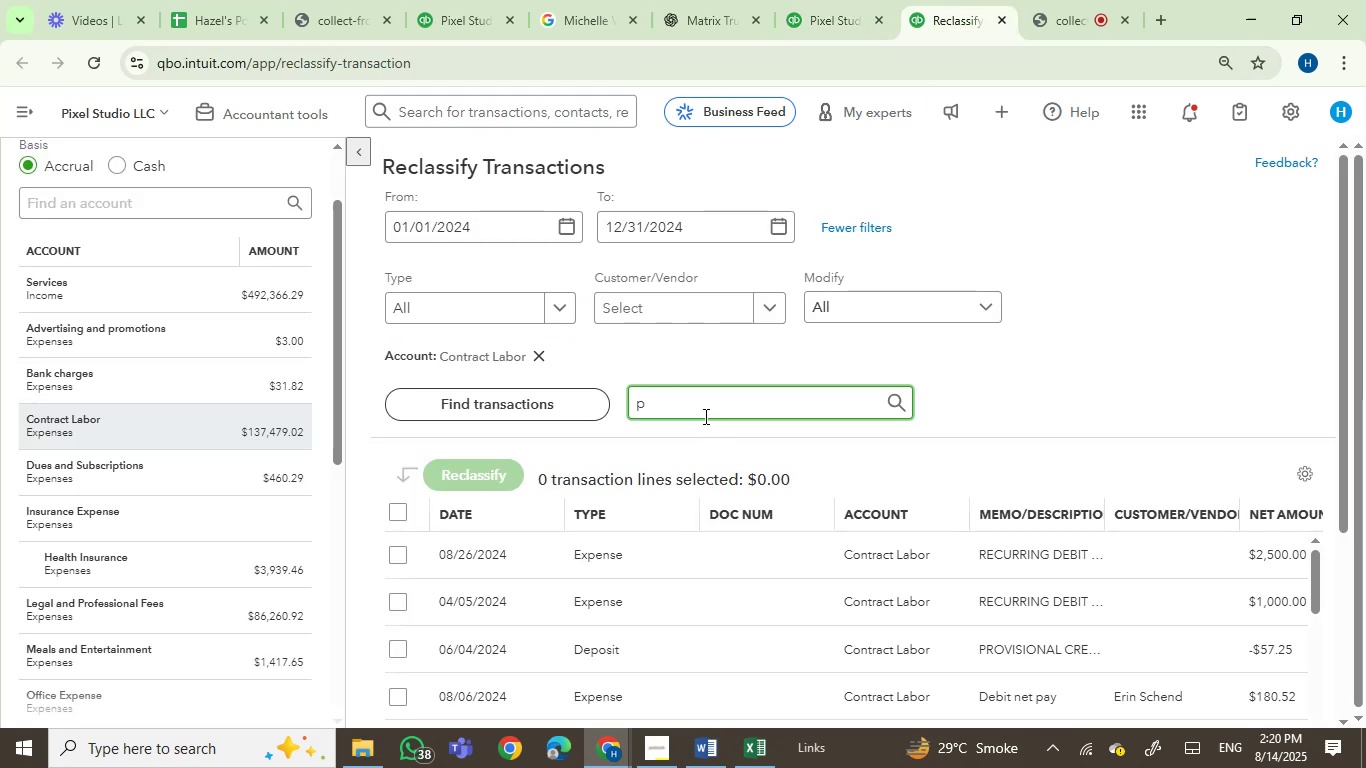 
type(ierr)
 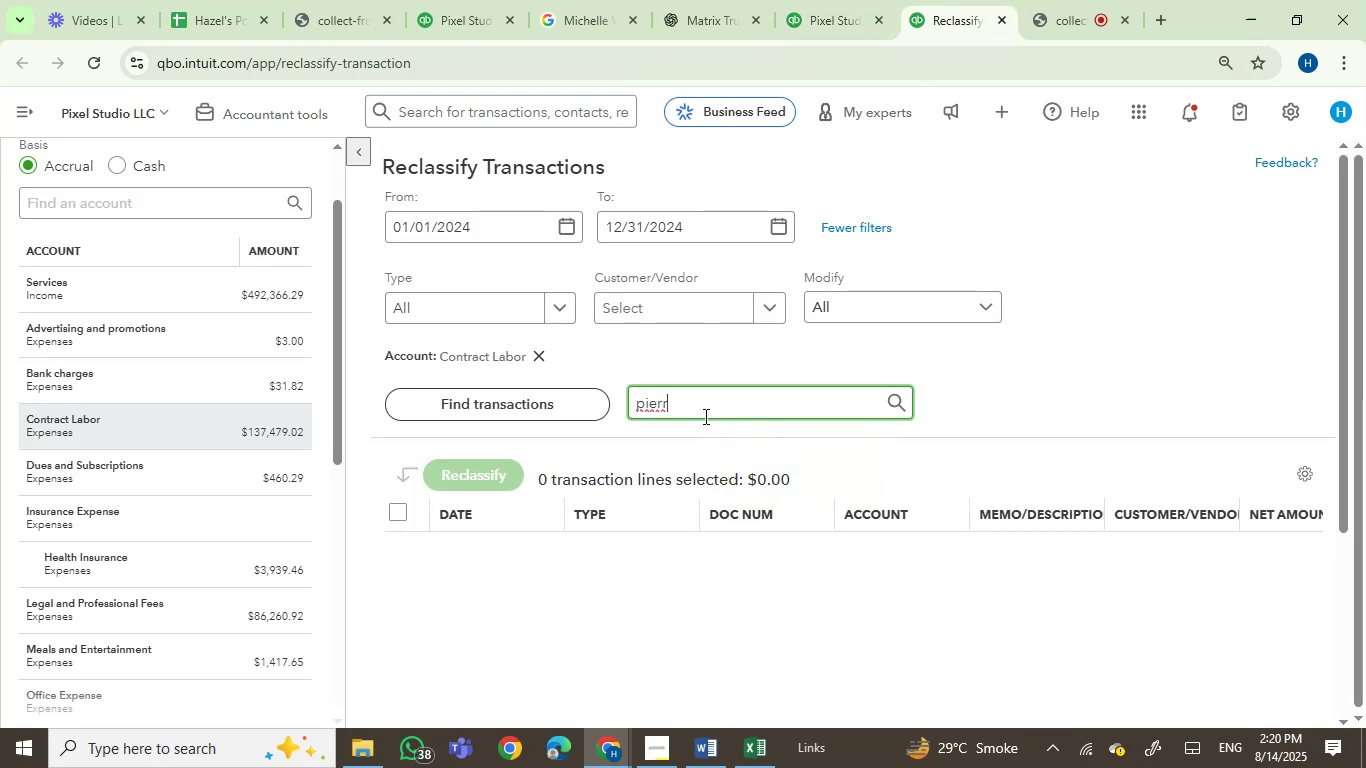 
left_click([831, 0])
 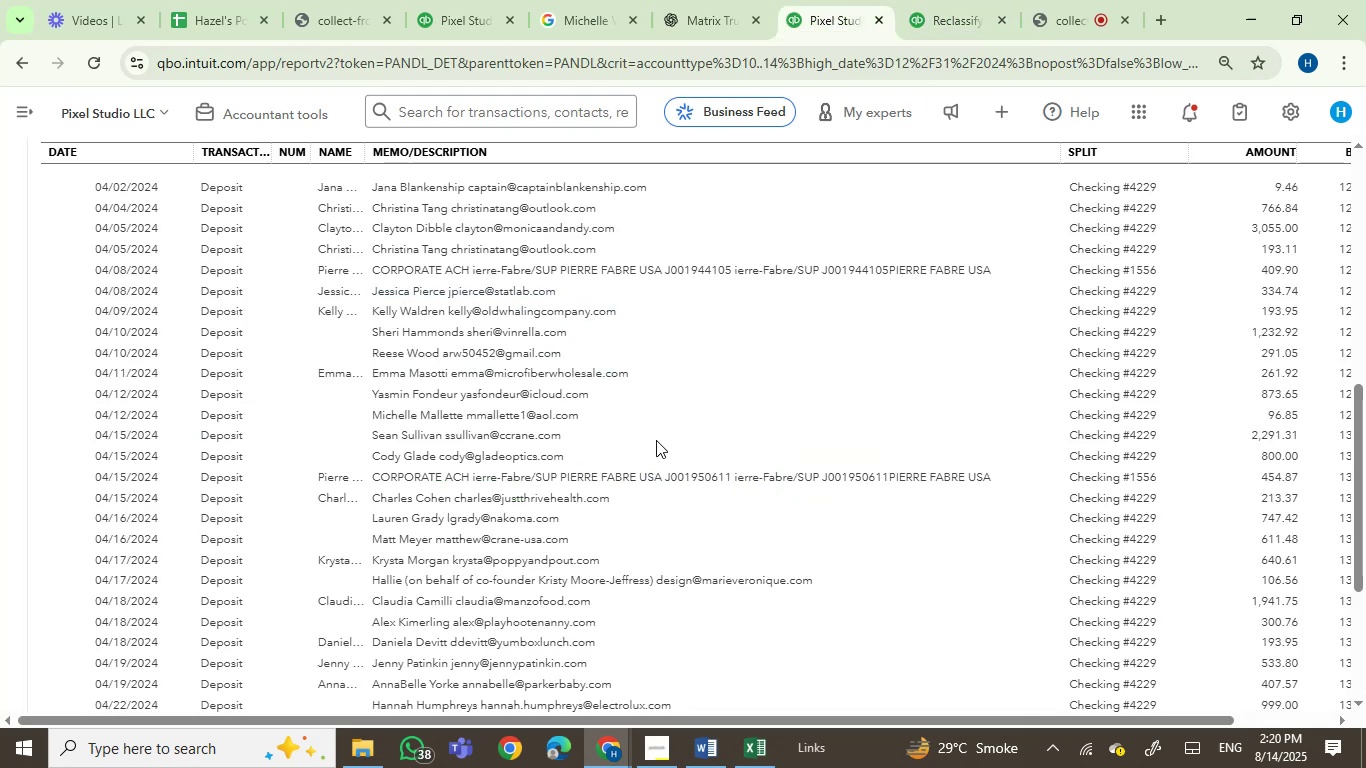 
scroll: coordinate [872, 502], scroll_direction: down, amount: 9.0
 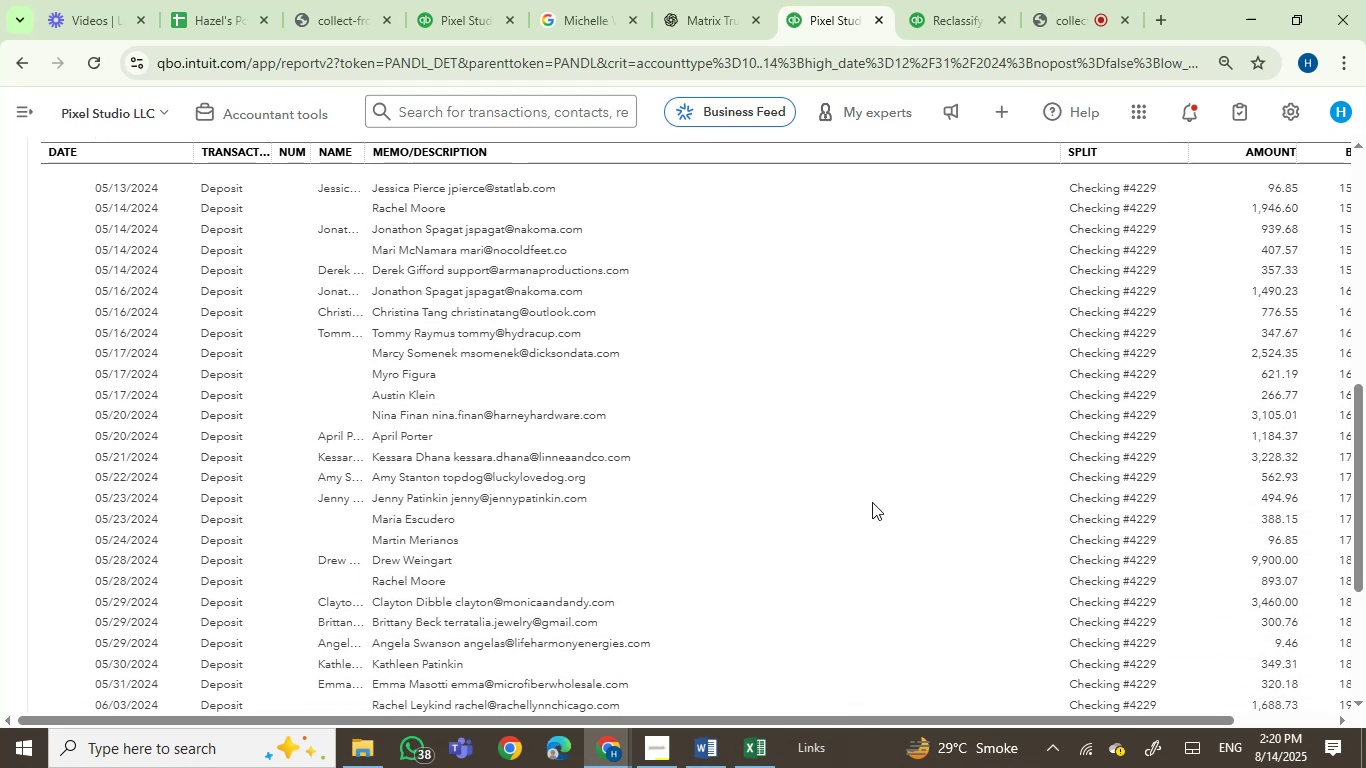 
scroll: coordinate [885, 511], scroll_direction: down, amount: 8.0
 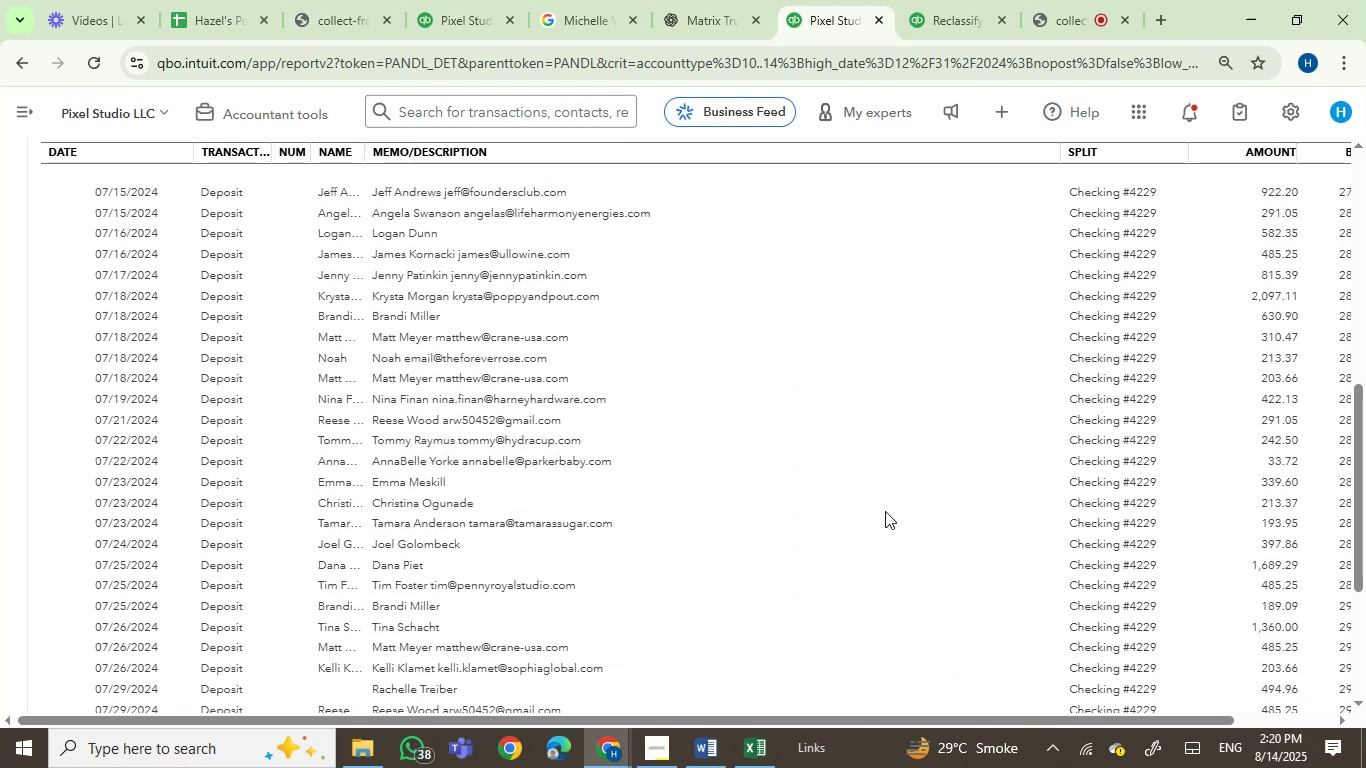 
scroll: coordinate [885, 511], scroll_direction: up, amount: 1.0
 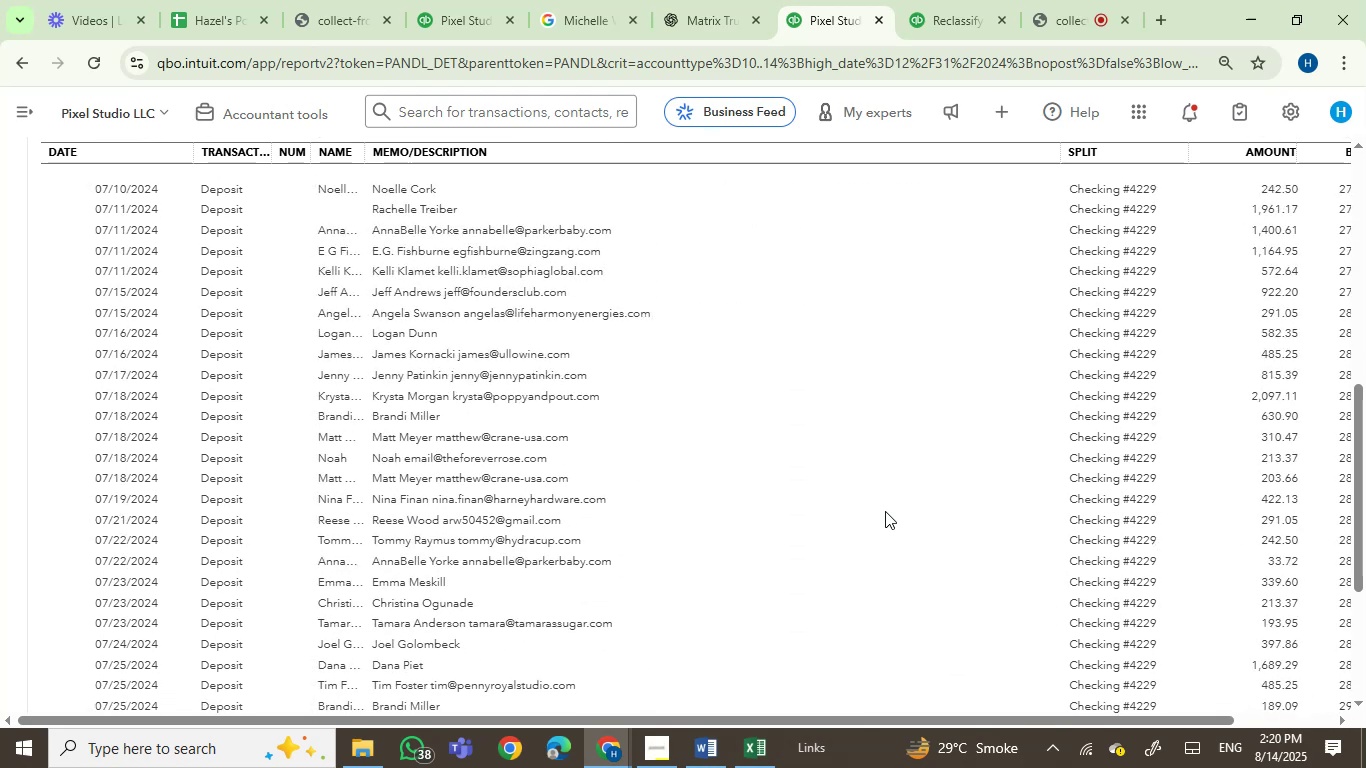 
scroll: coordinate [837, 512], scroll_direction: down, amount: 29.0
 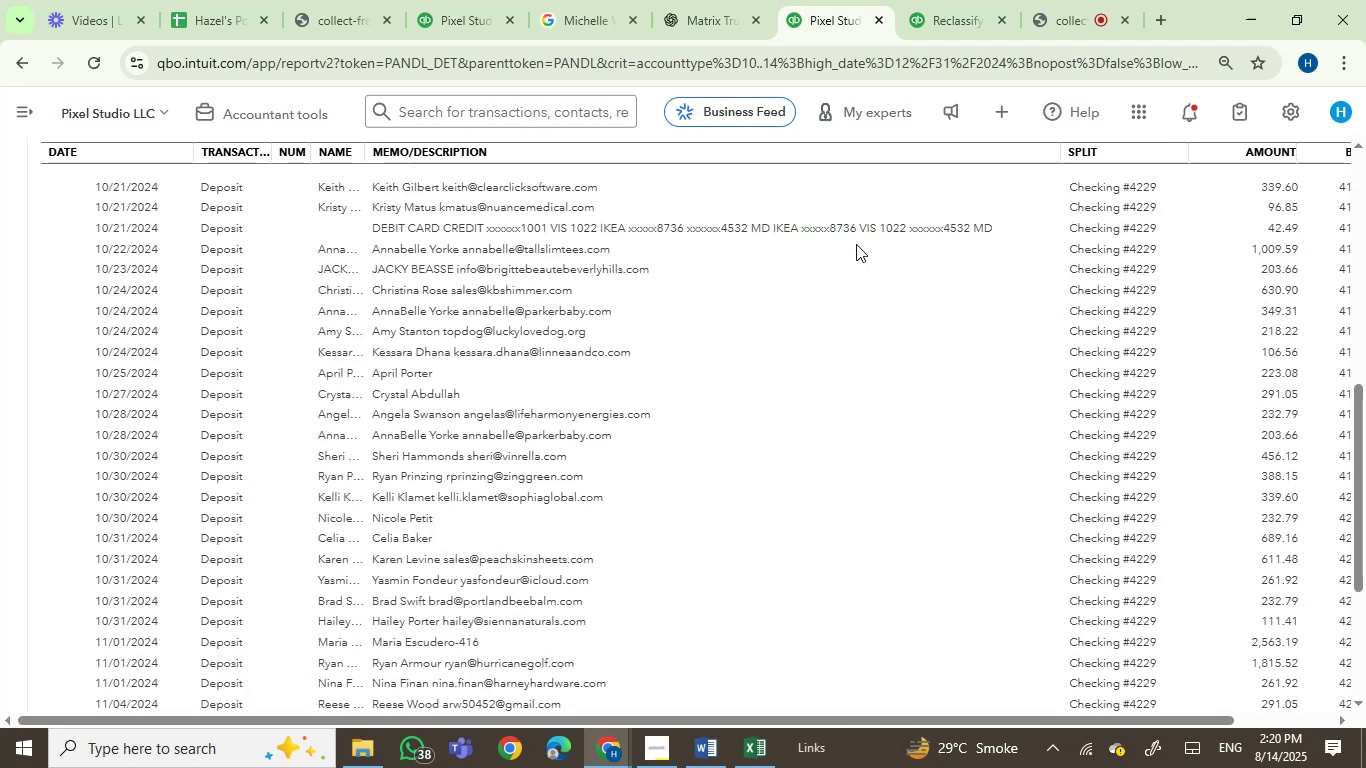 
wait(5.22)
 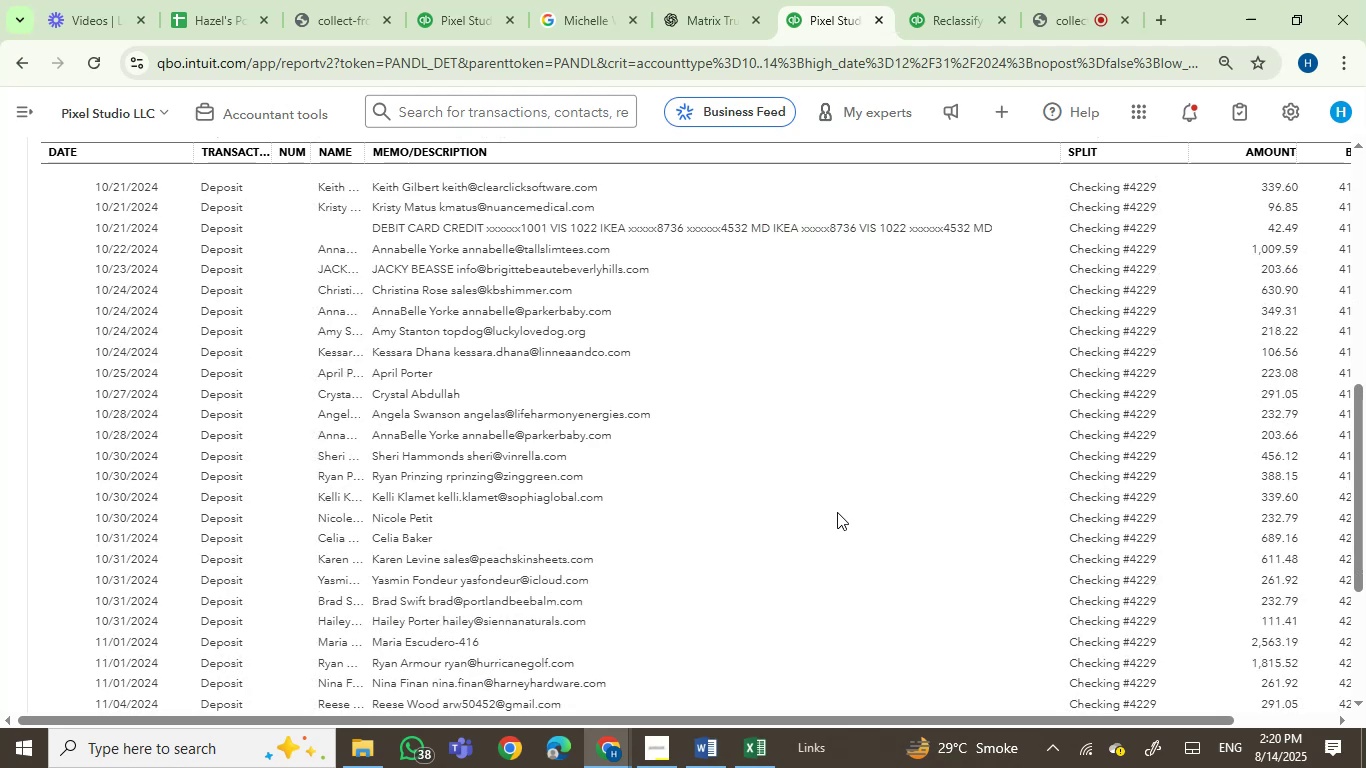 
left_click([935, 7])
 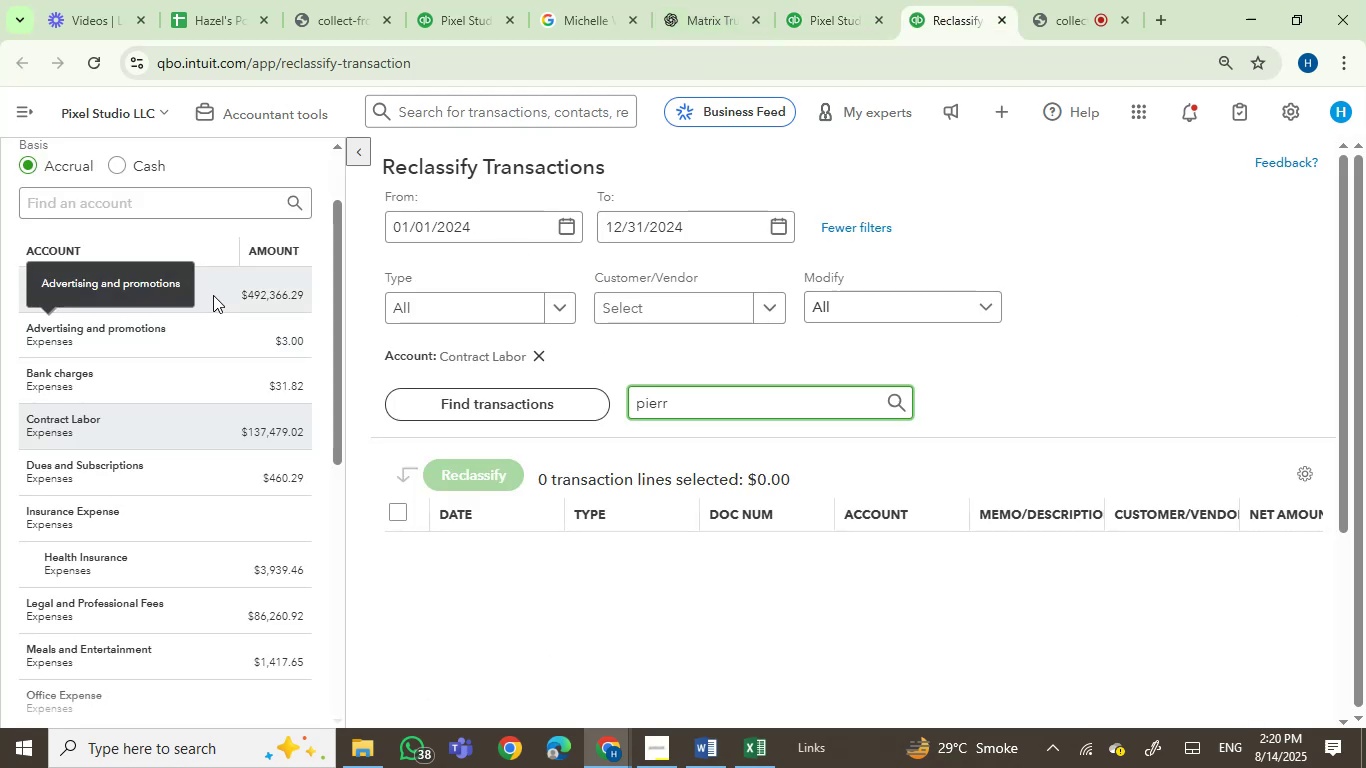 
left_click([227, 291])
 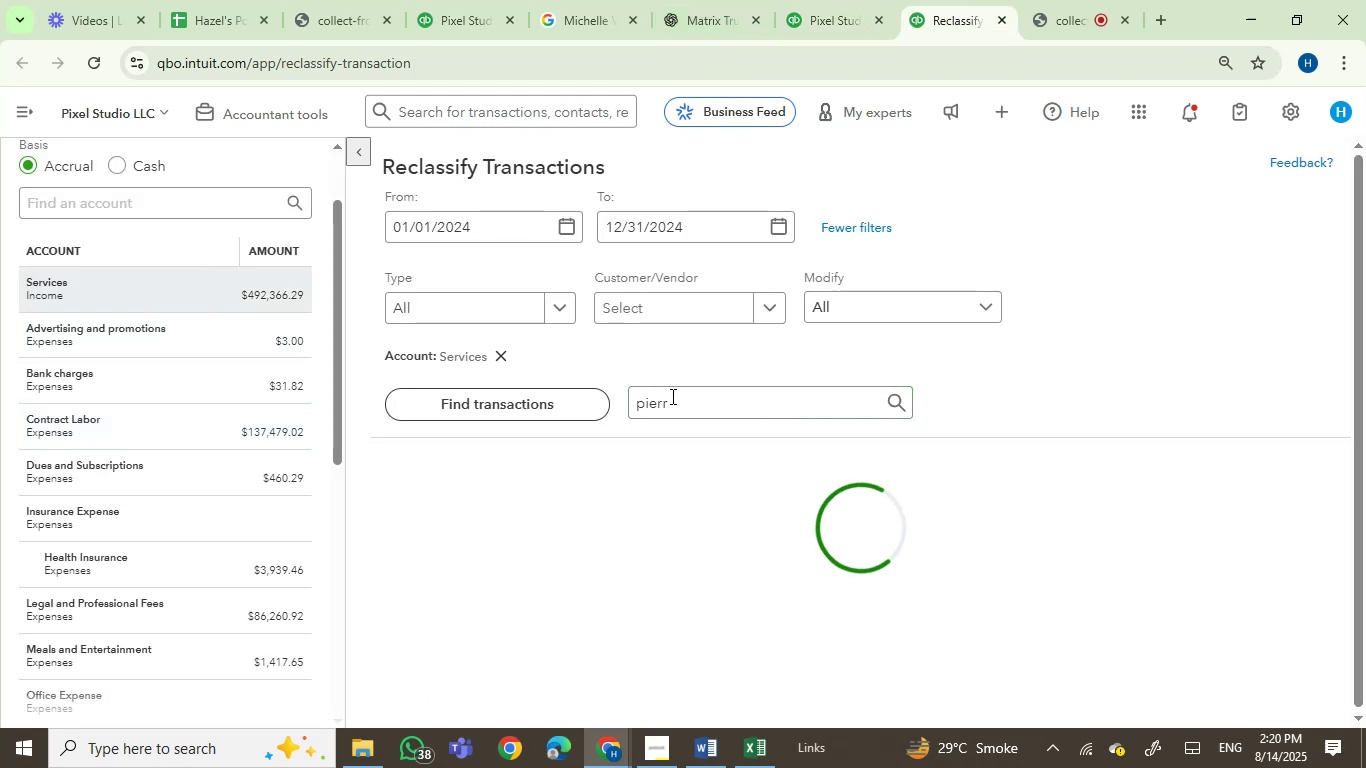 
left_click_drag(start_coordinate=[698, 415], to_coordinate=[597, 403])
 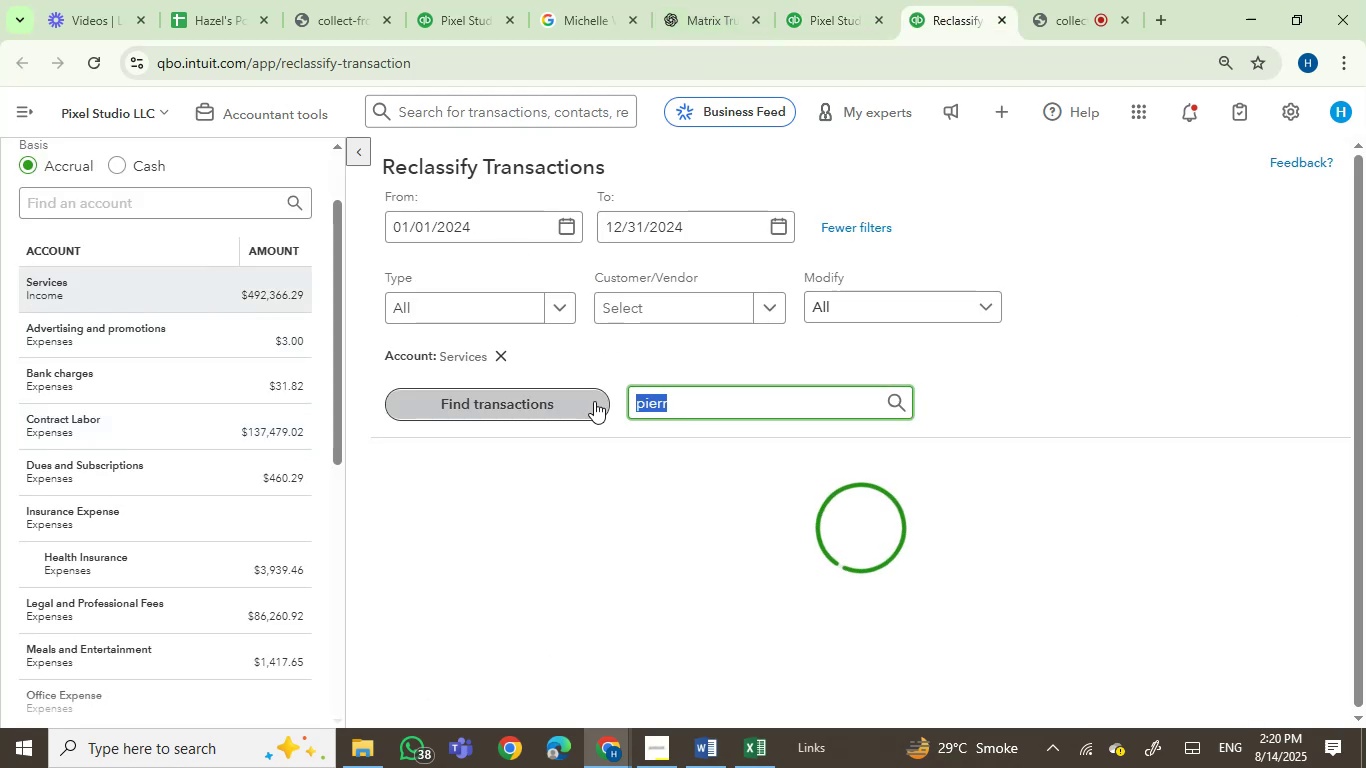 
type(ikea)
 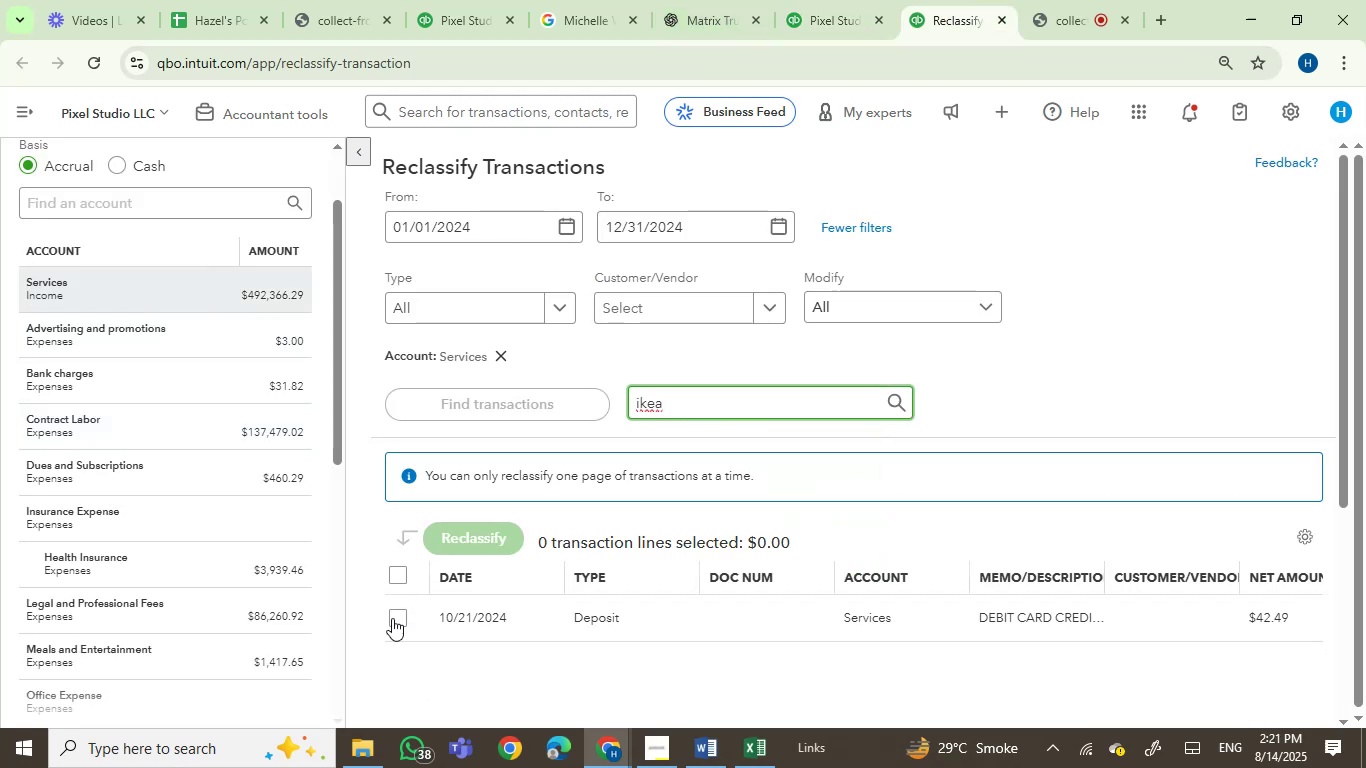 
double_click([456, 533])
 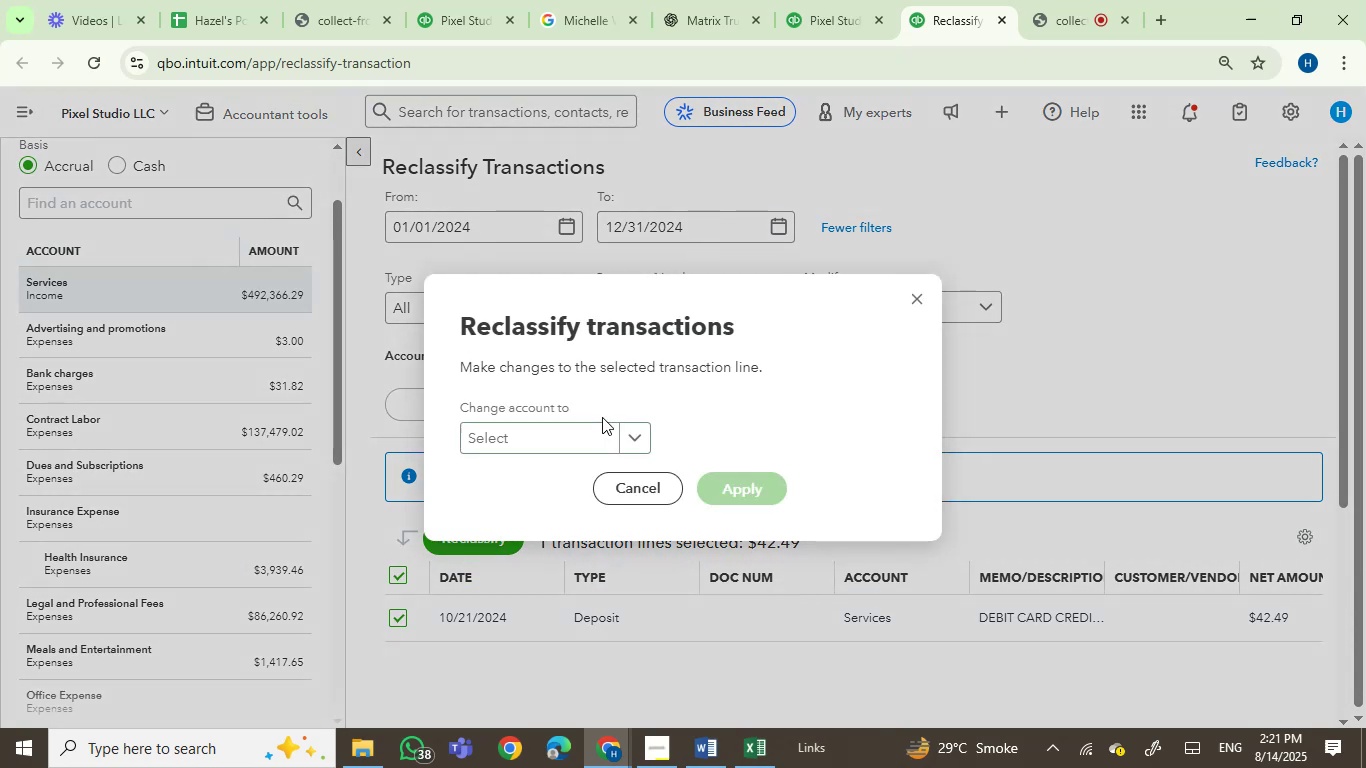 
left_click([571, 440])
 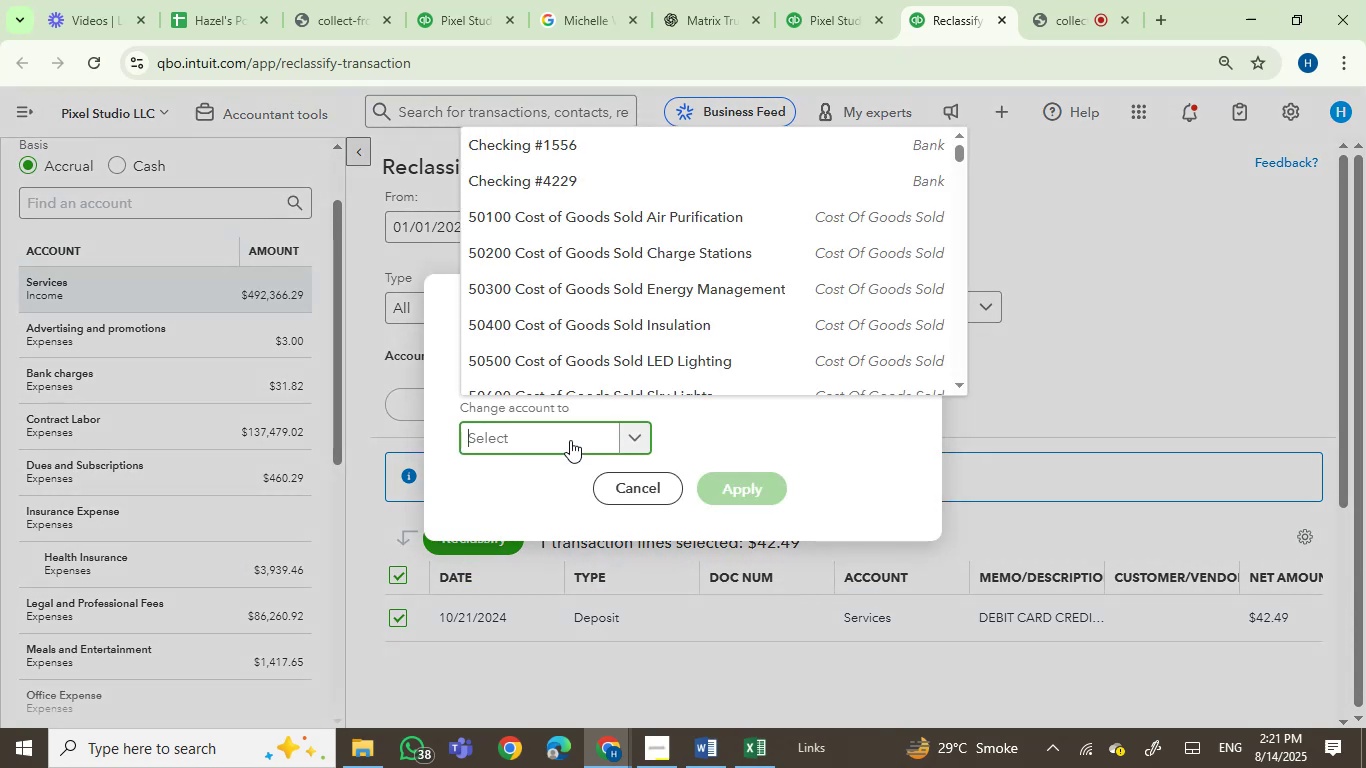 
type(softwar)
 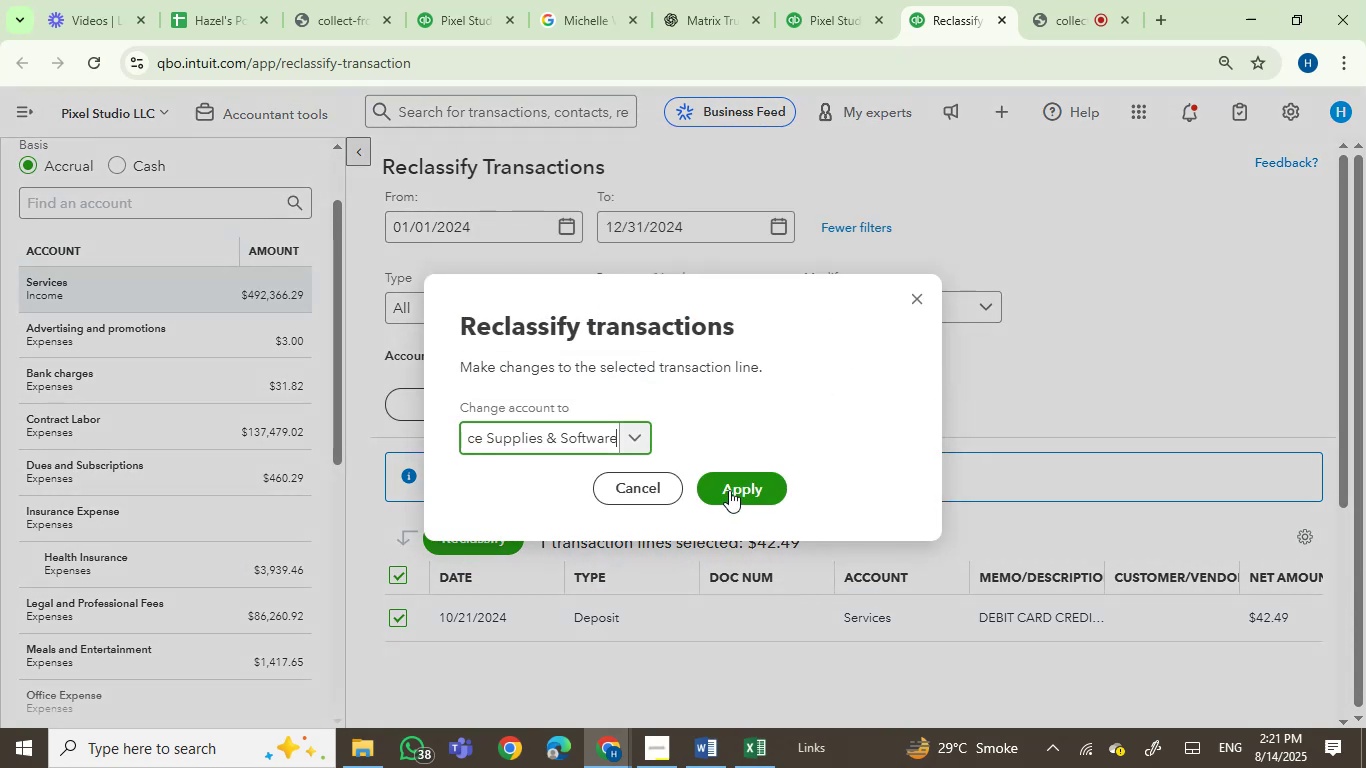 
left_click([836, 0])
 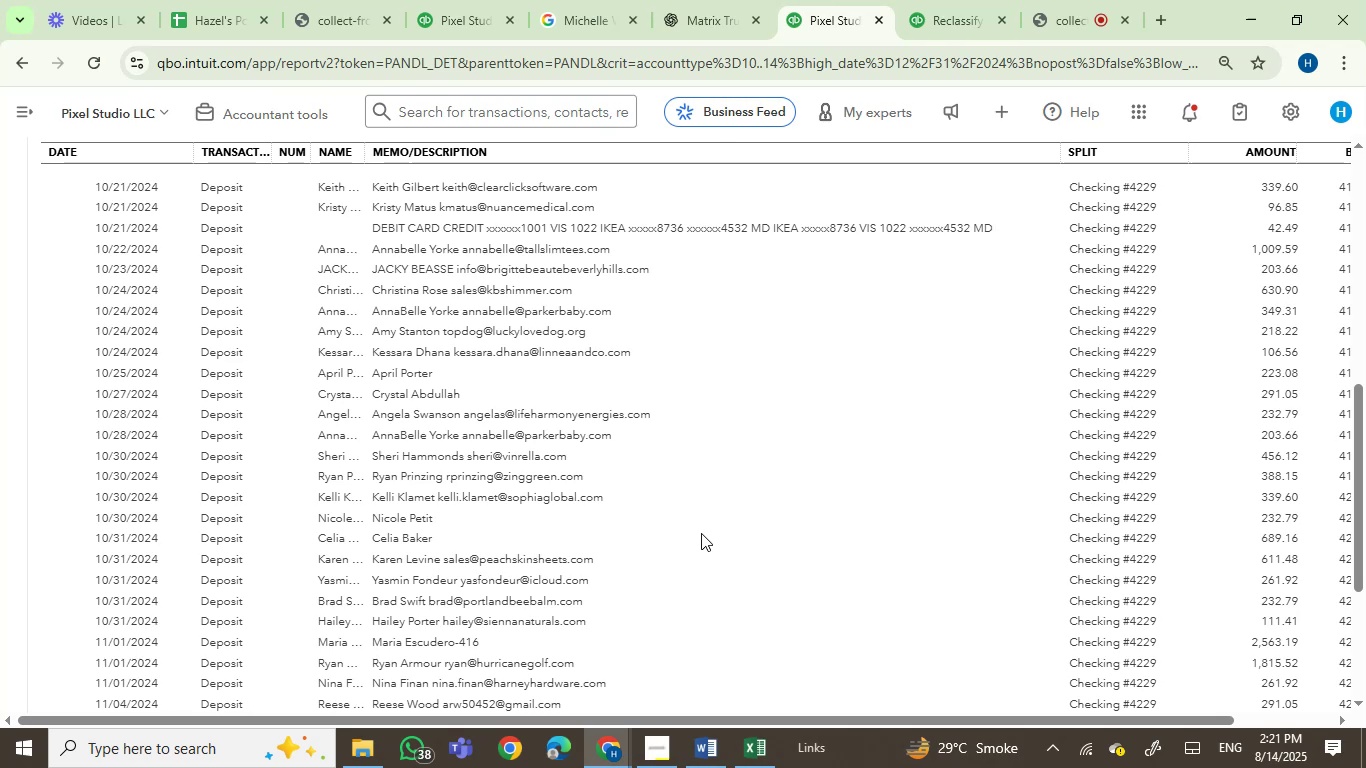 
scroll: coordinate [684, 513], scroll_direction: down, amount: 7.0
 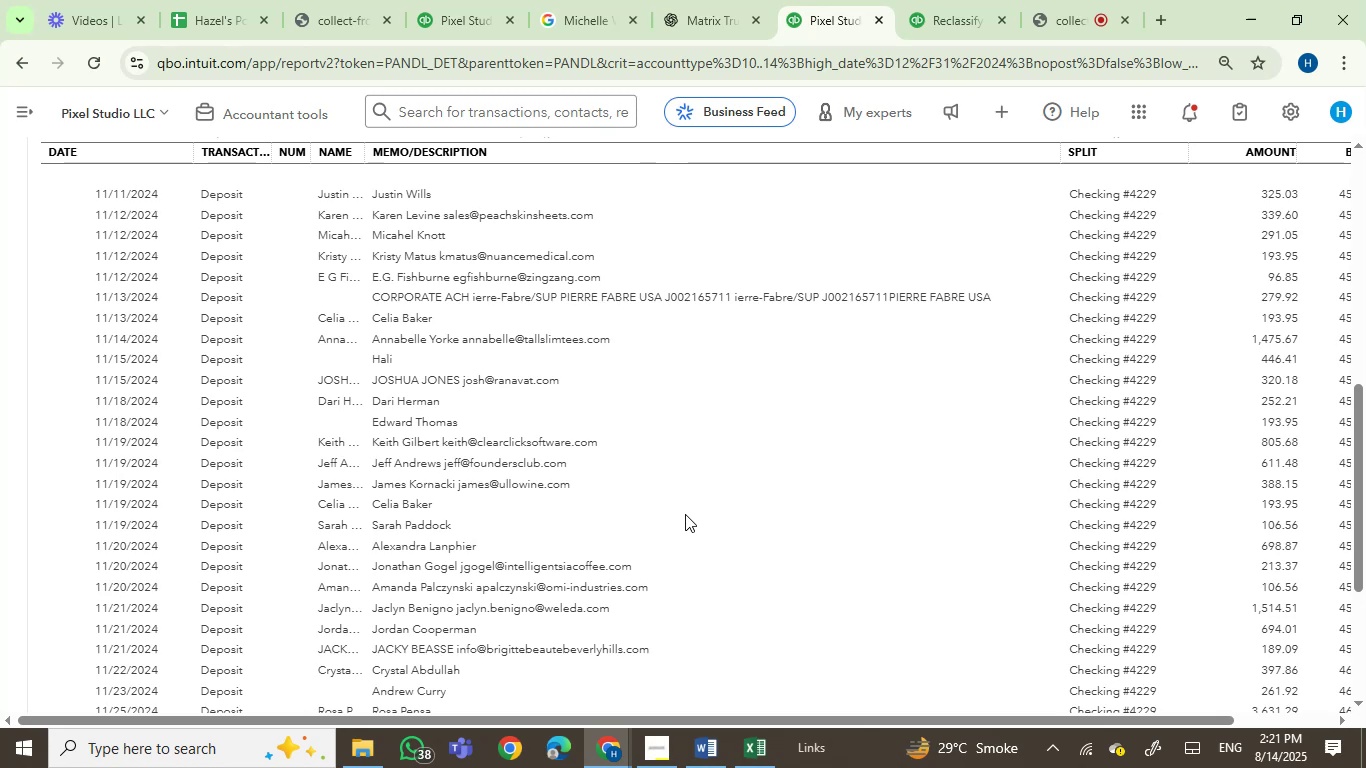 
scroll: coordinate [769, 542], scroll_direction: up, amount: 2.0
 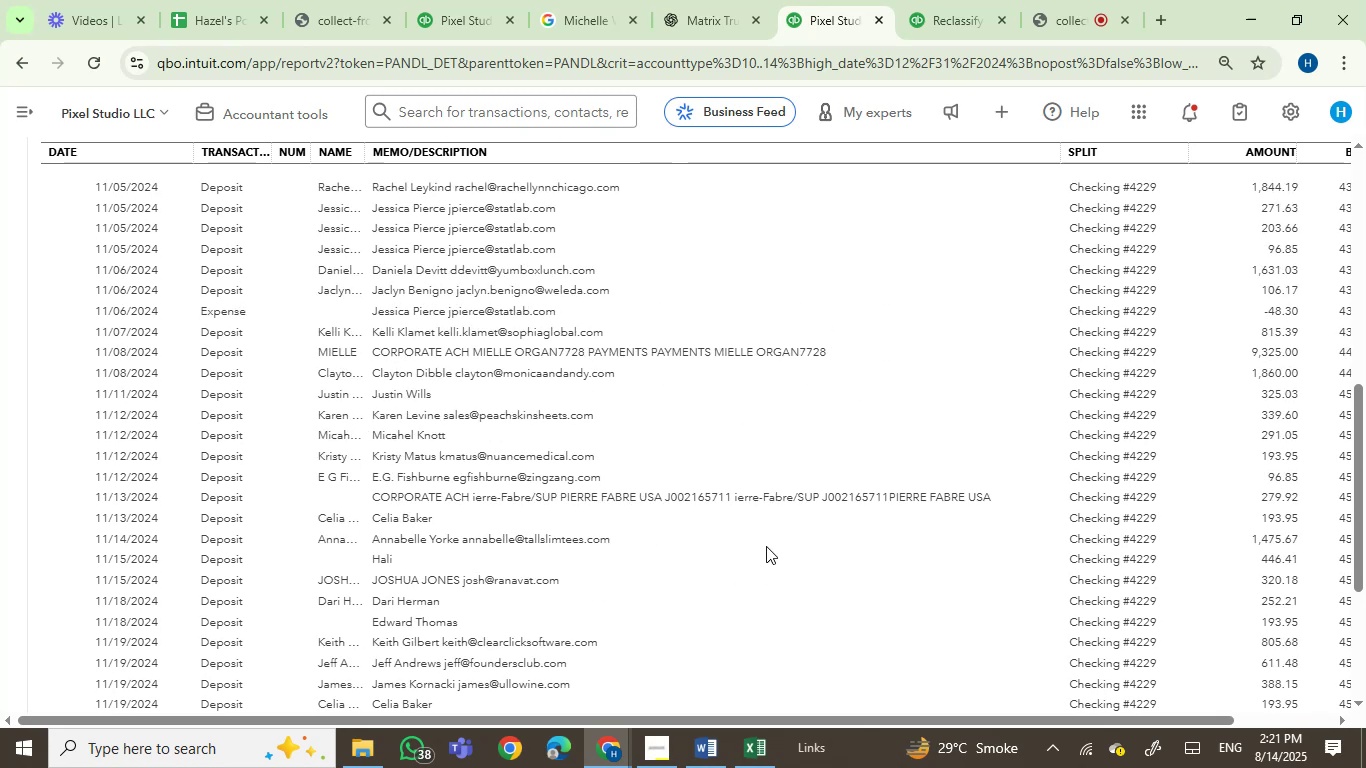 
scroll: coordinate [766, 546], scroll_direction: down, amount: 4.0
 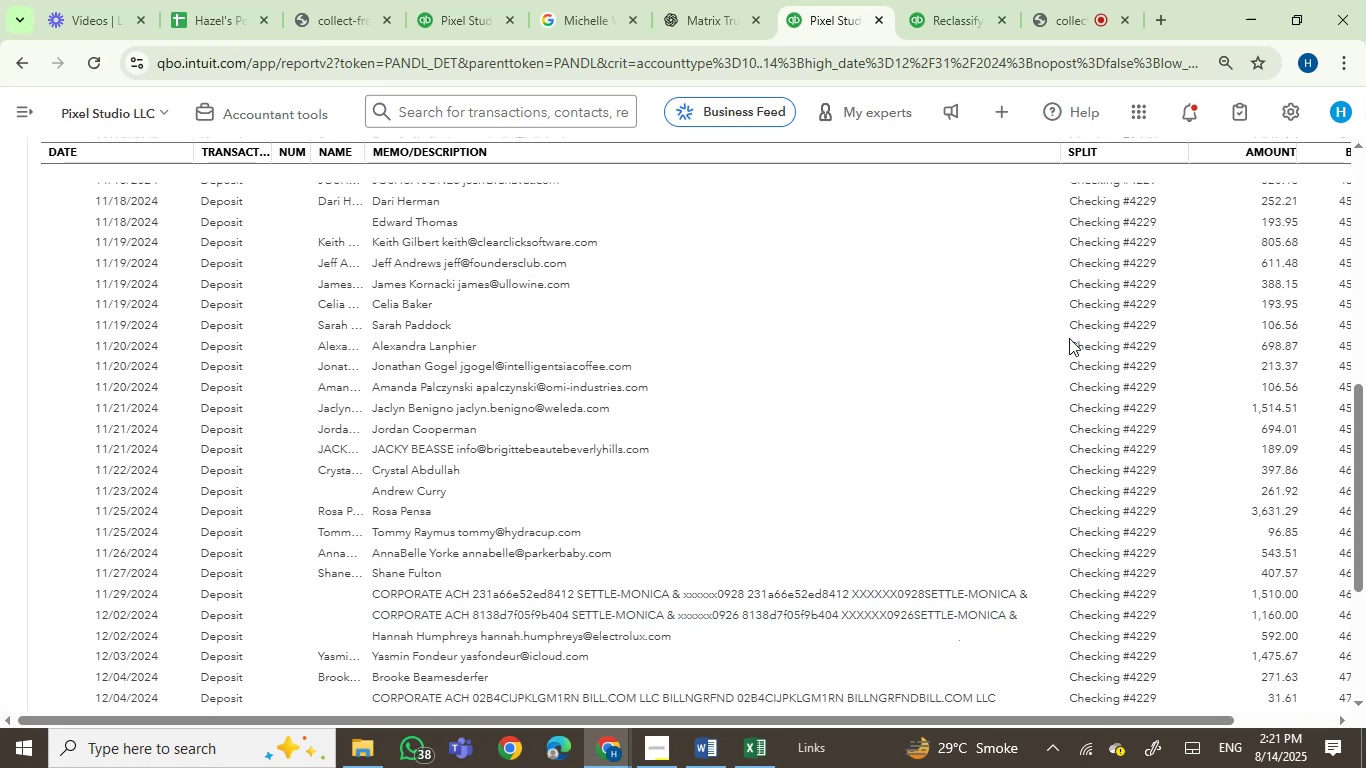 
wait(6.78)
 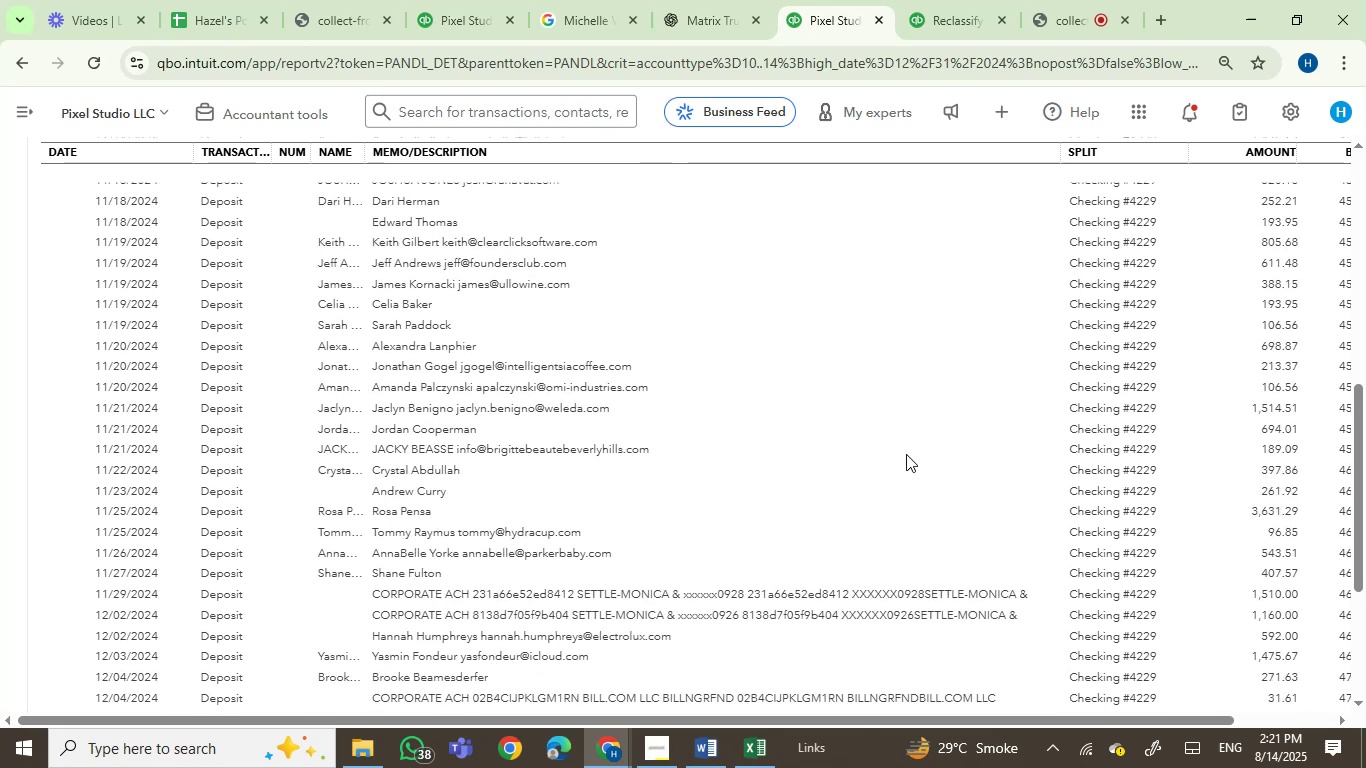 
left_click_drag(start_coordinate=[1052, 156], to_coordinate=[849, 172])
 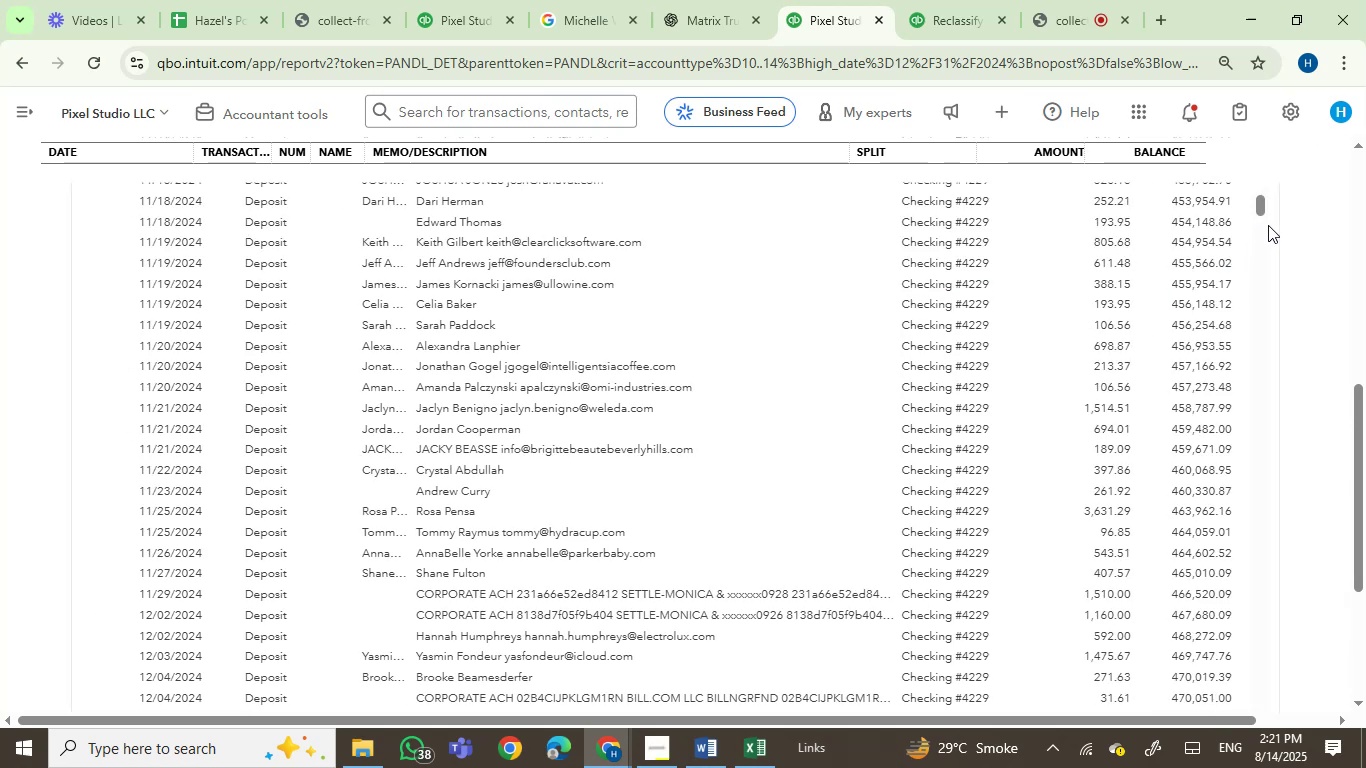 
left_click_drag(start_coordinate=[1359, 451], to_coordinate=[1364, 494])
 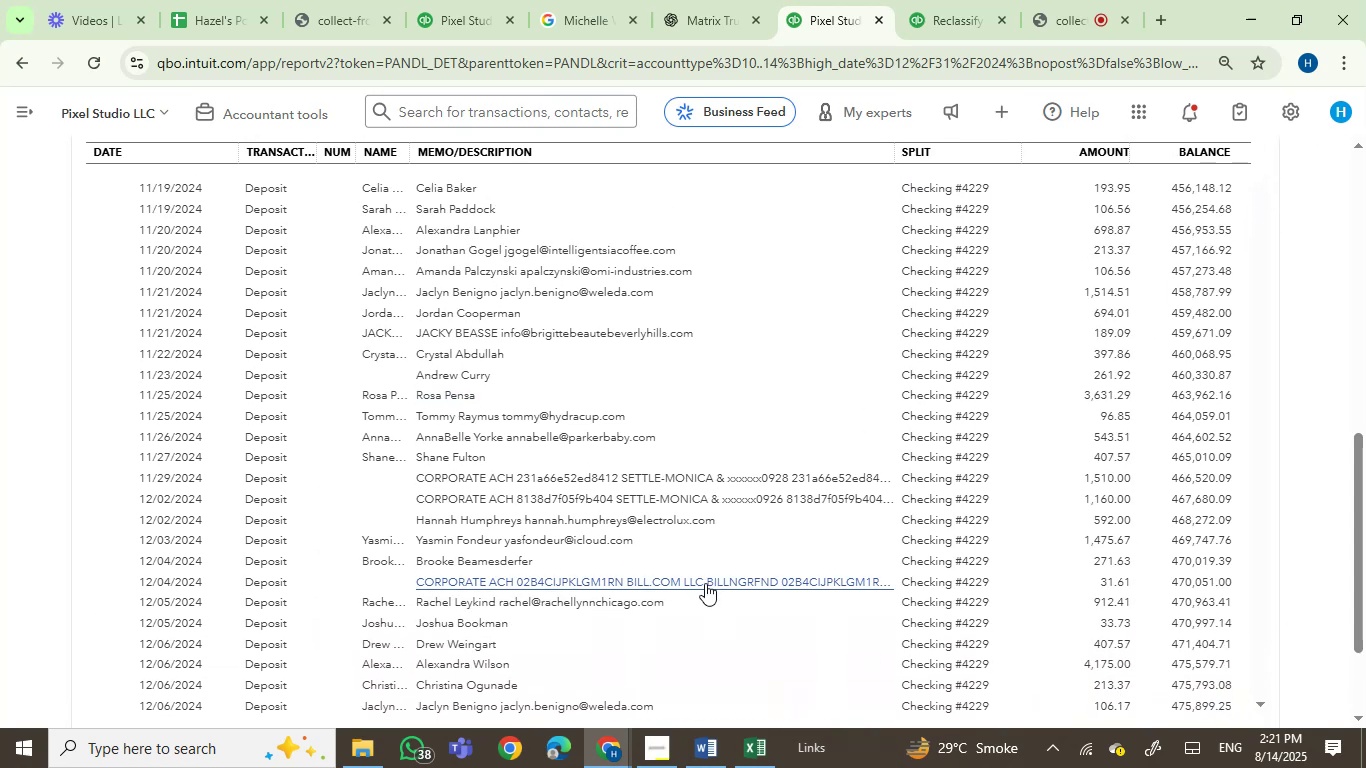 
wait(5.85)
 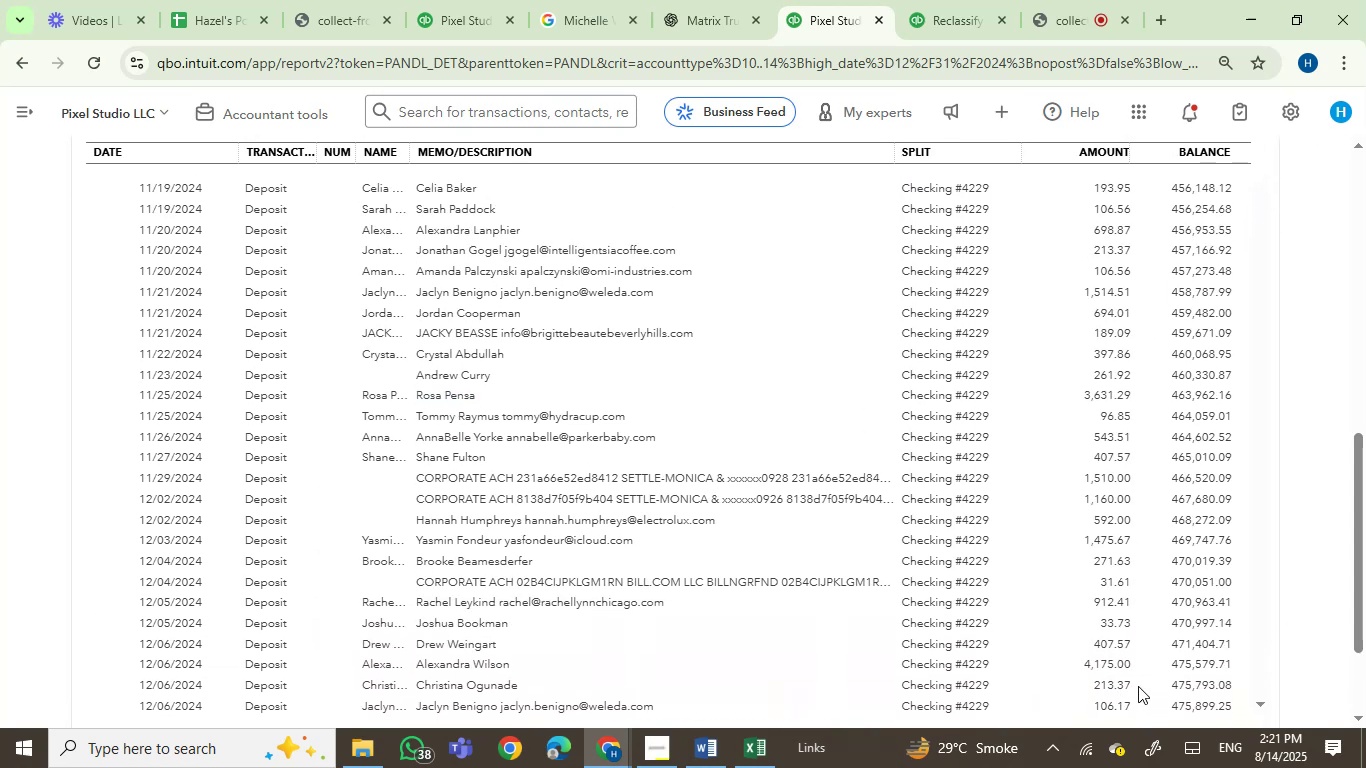 
left_click([716, 759])
 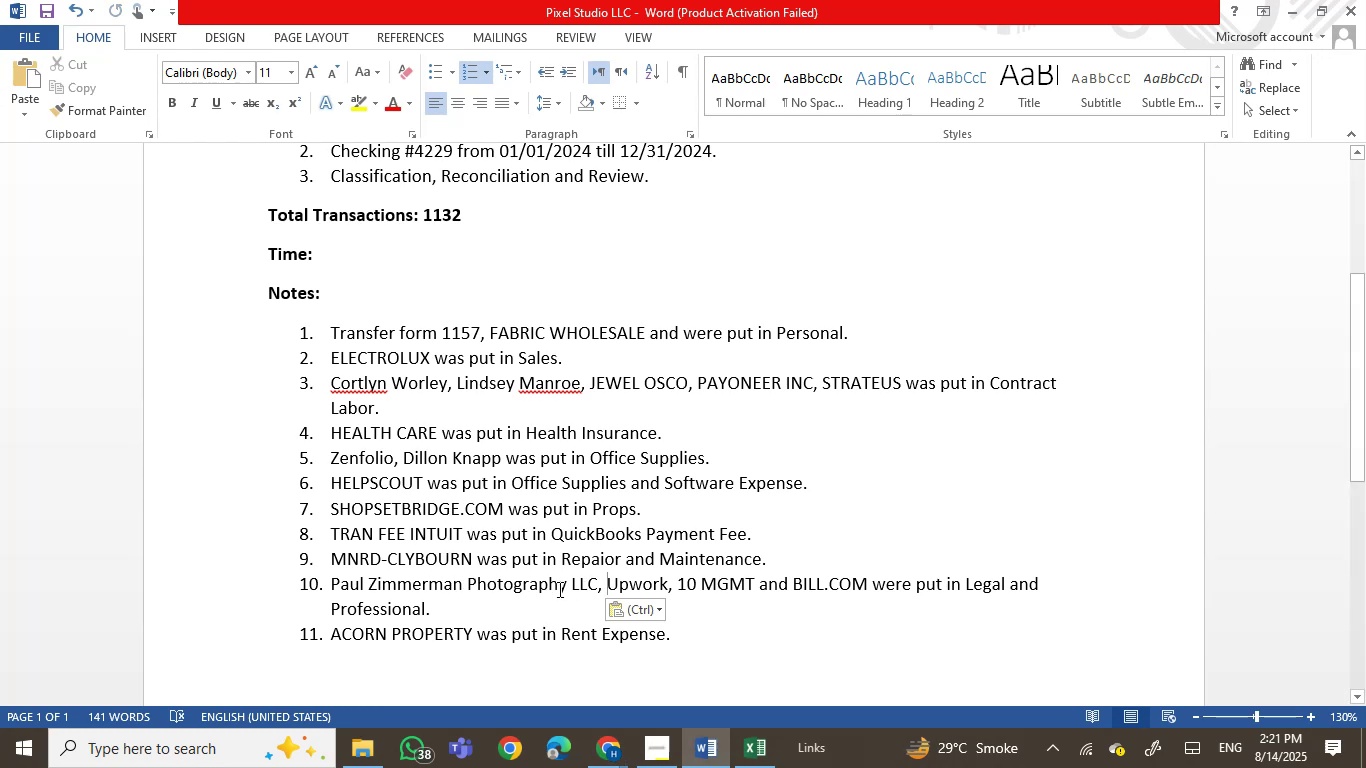 
wait(6.14)
 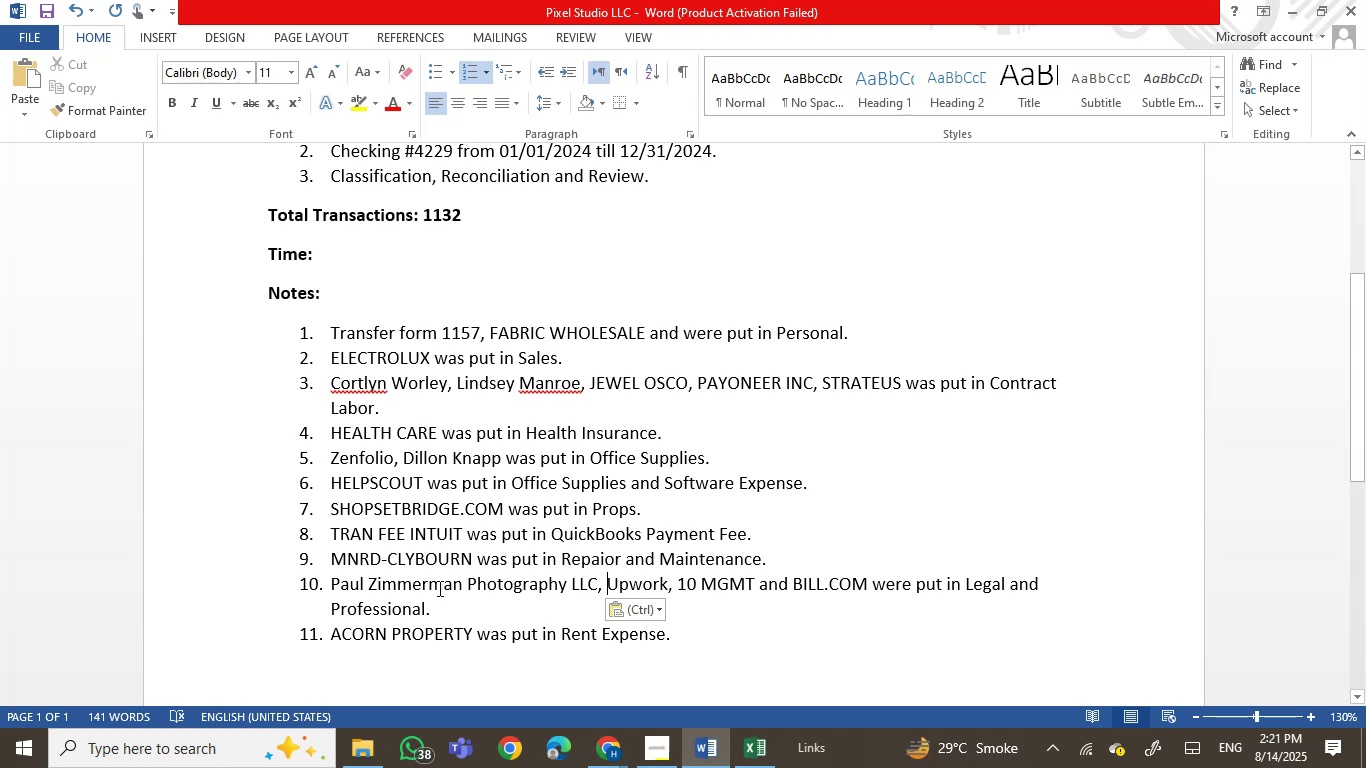 
left_click([763, 767])
 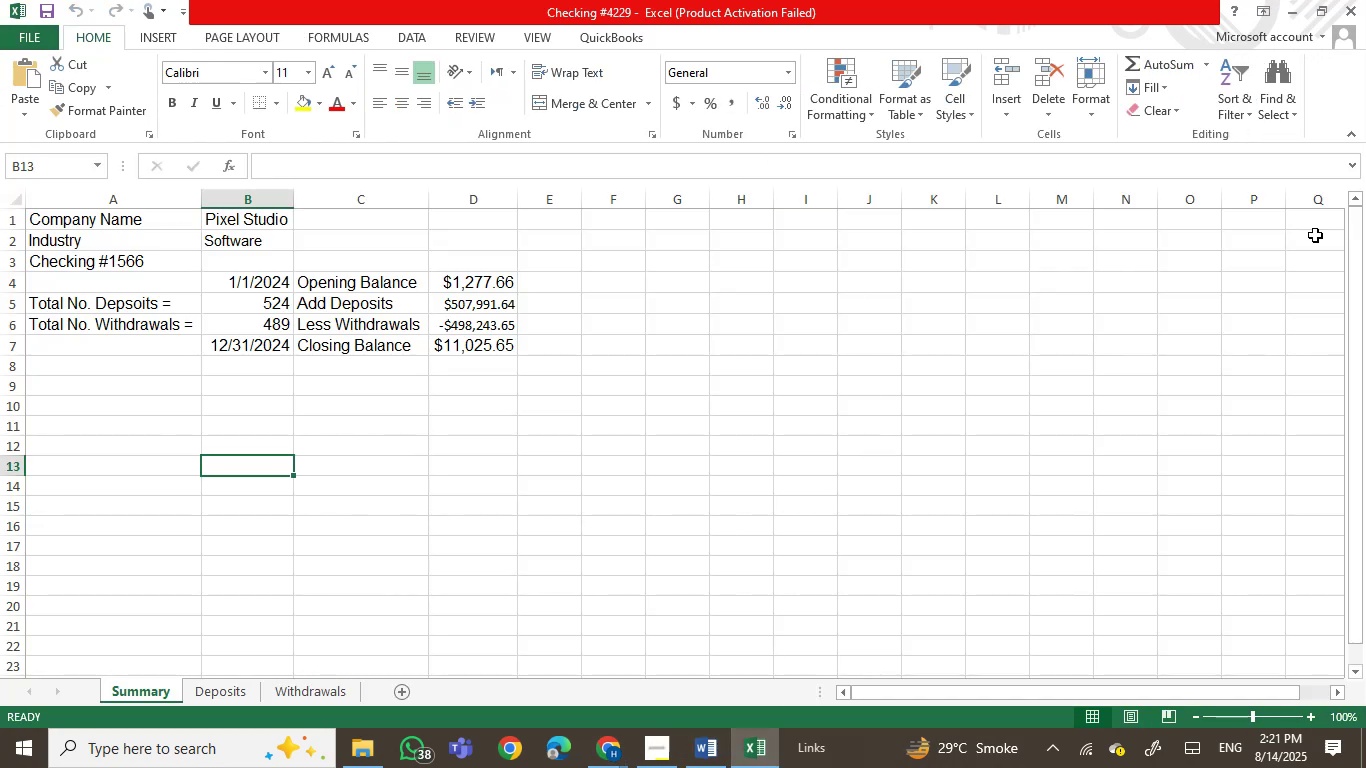 
left_click([1362, 0])
 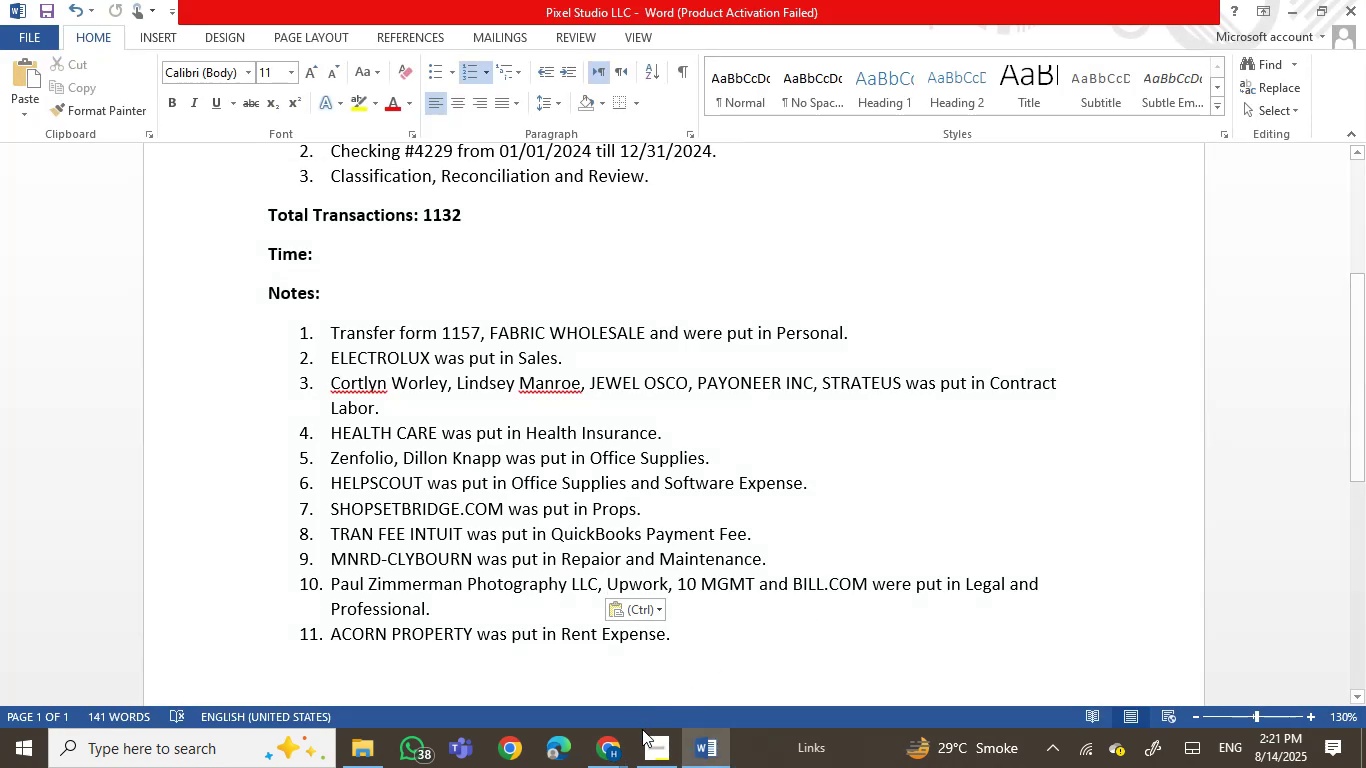 
left_click([620, 752])
 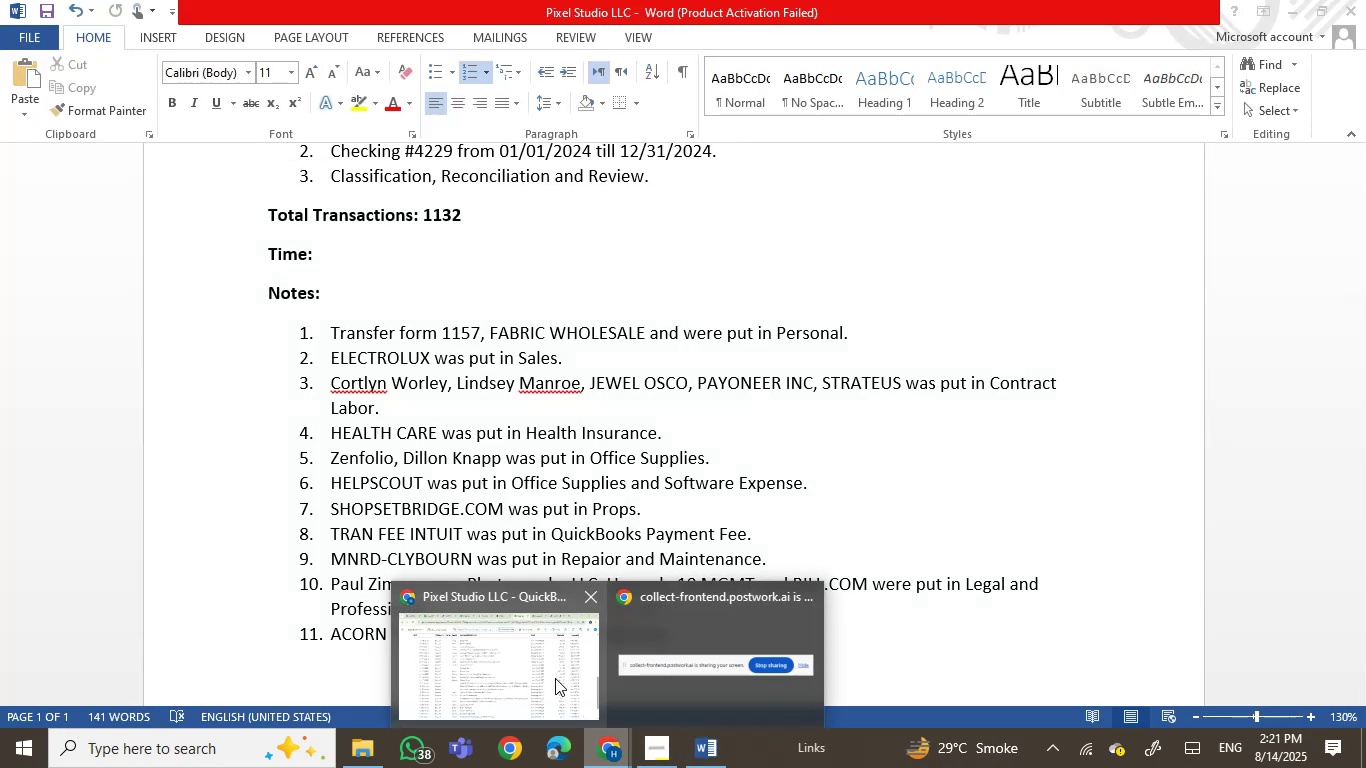 
double_click([554, 677])
 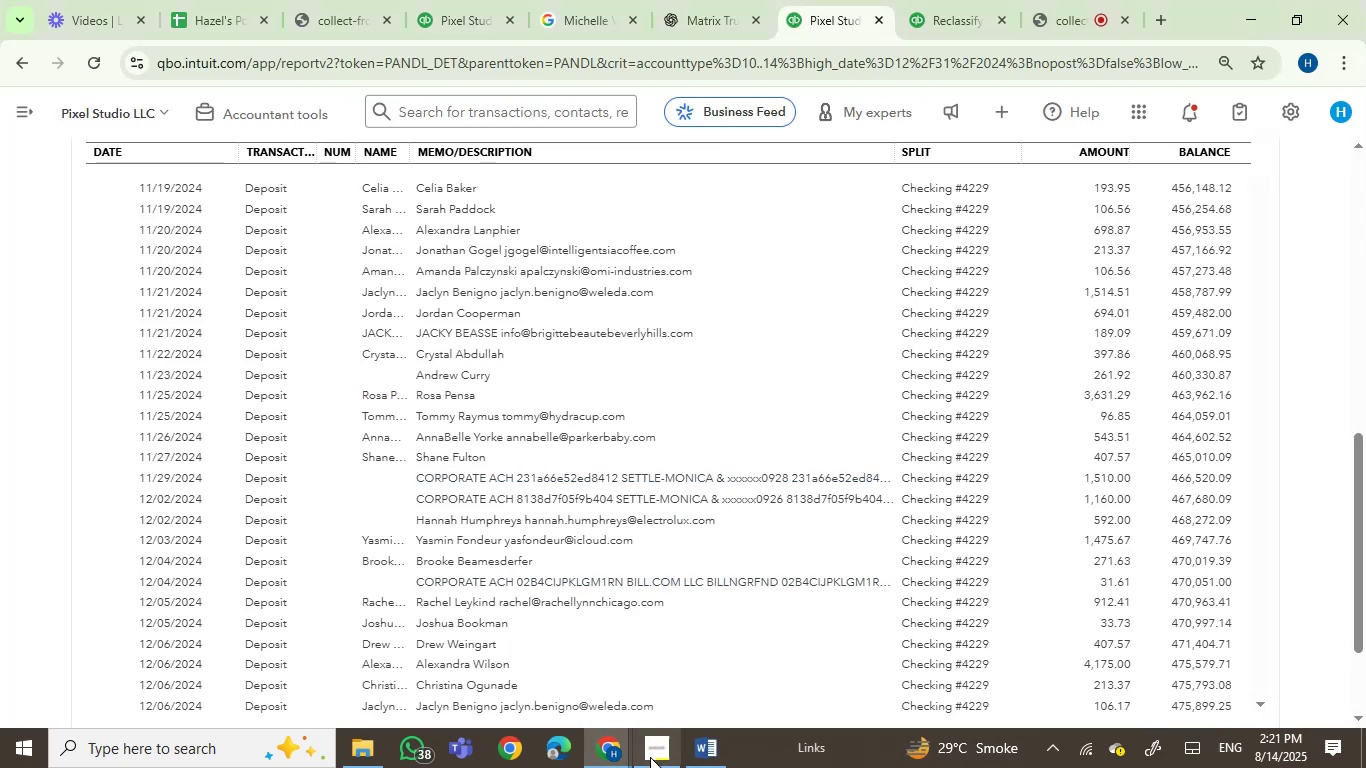 
left_click([650, 759])
 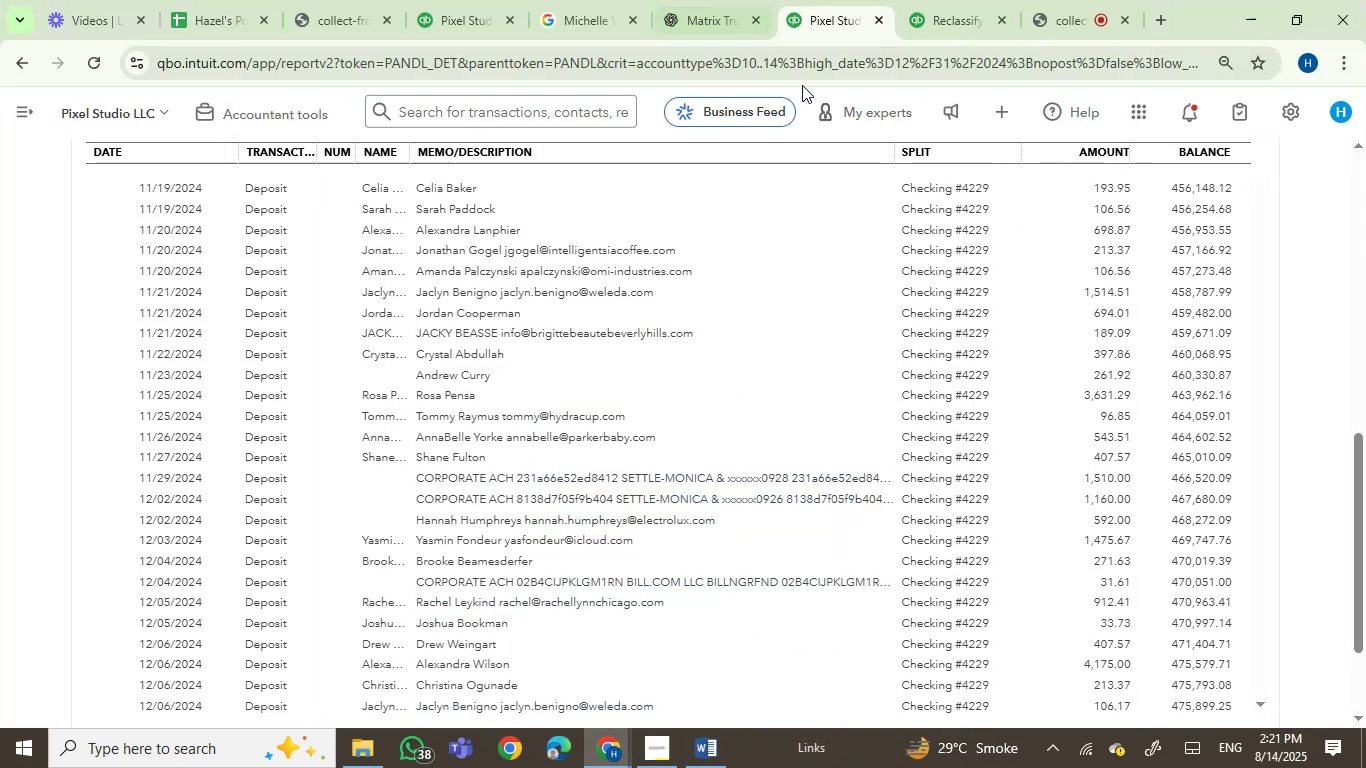 
left_click([946, 23])
 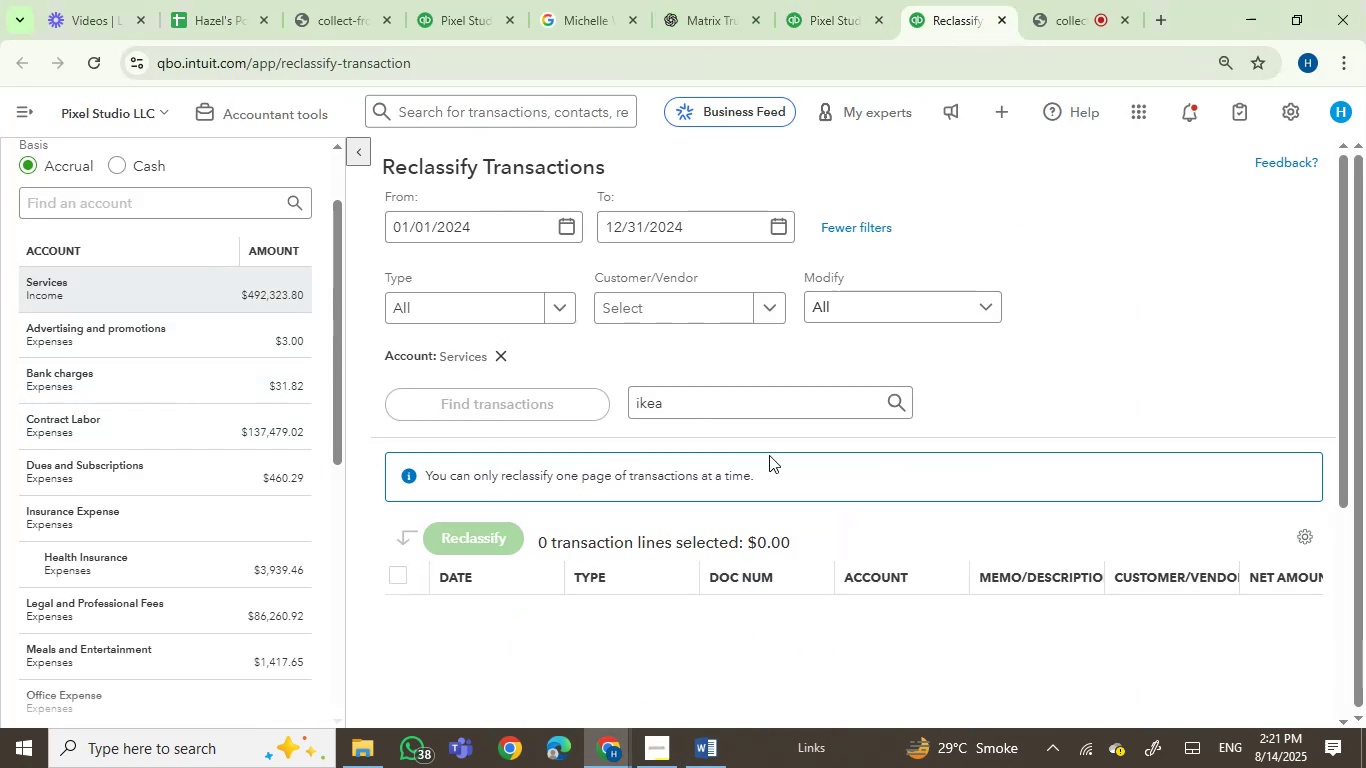 
left_click_drag(start_coordinate=[712, 408], to_coordinate=[551, 373])
 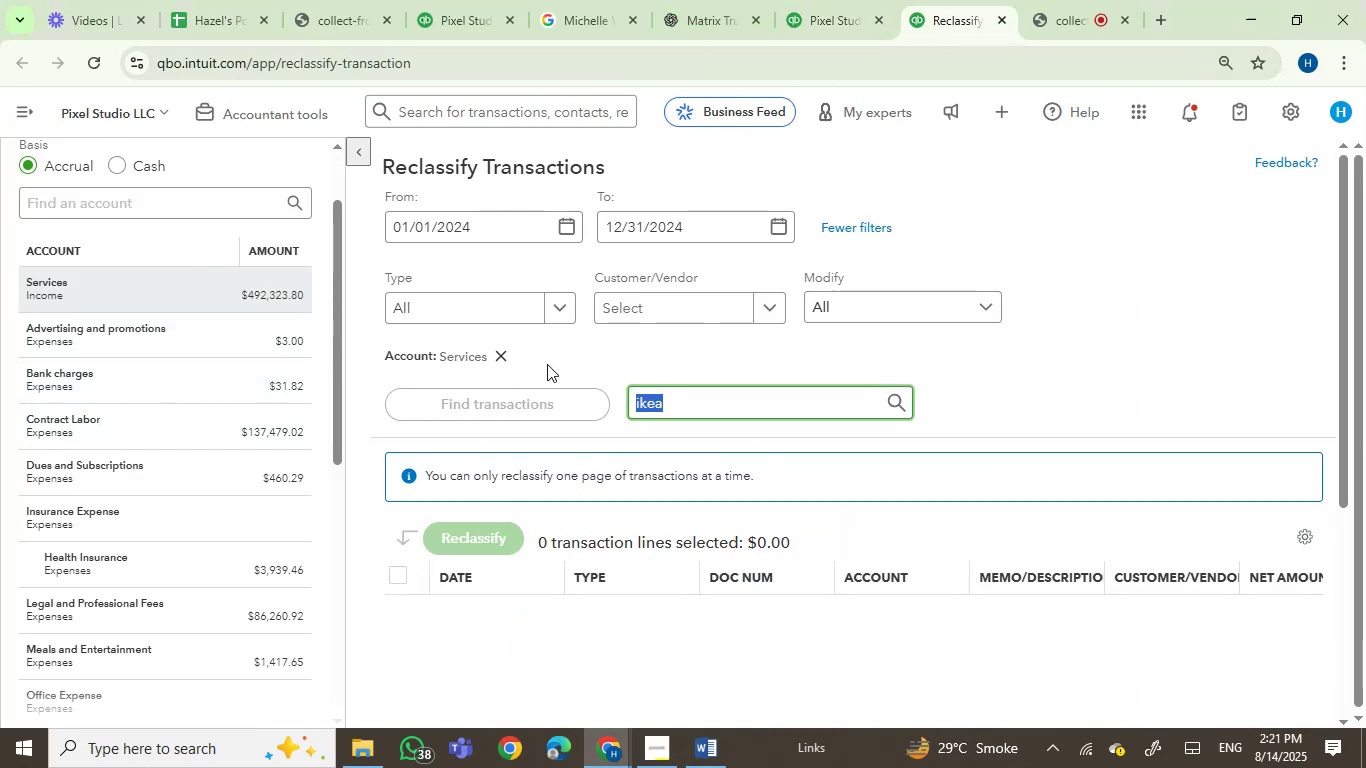 
type(bill.c)
 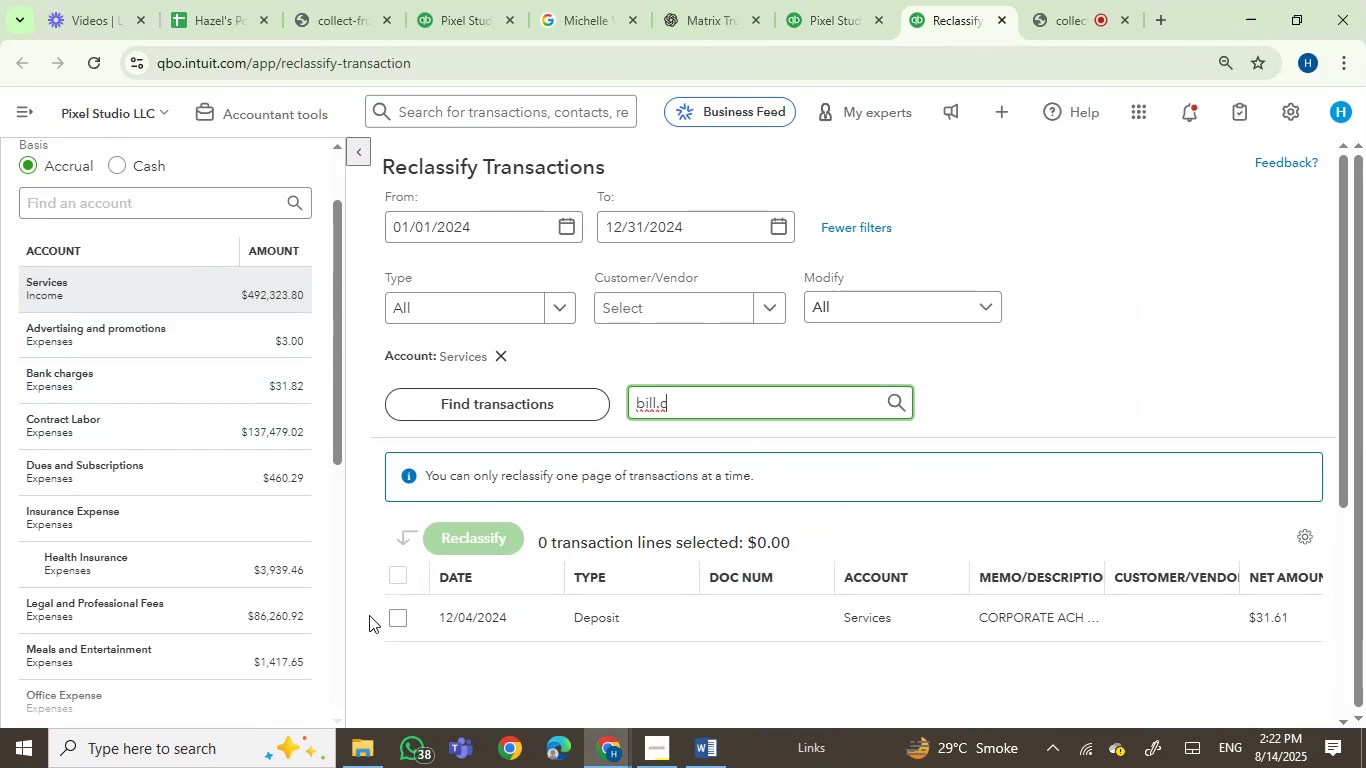 
left_click([396, 622])
 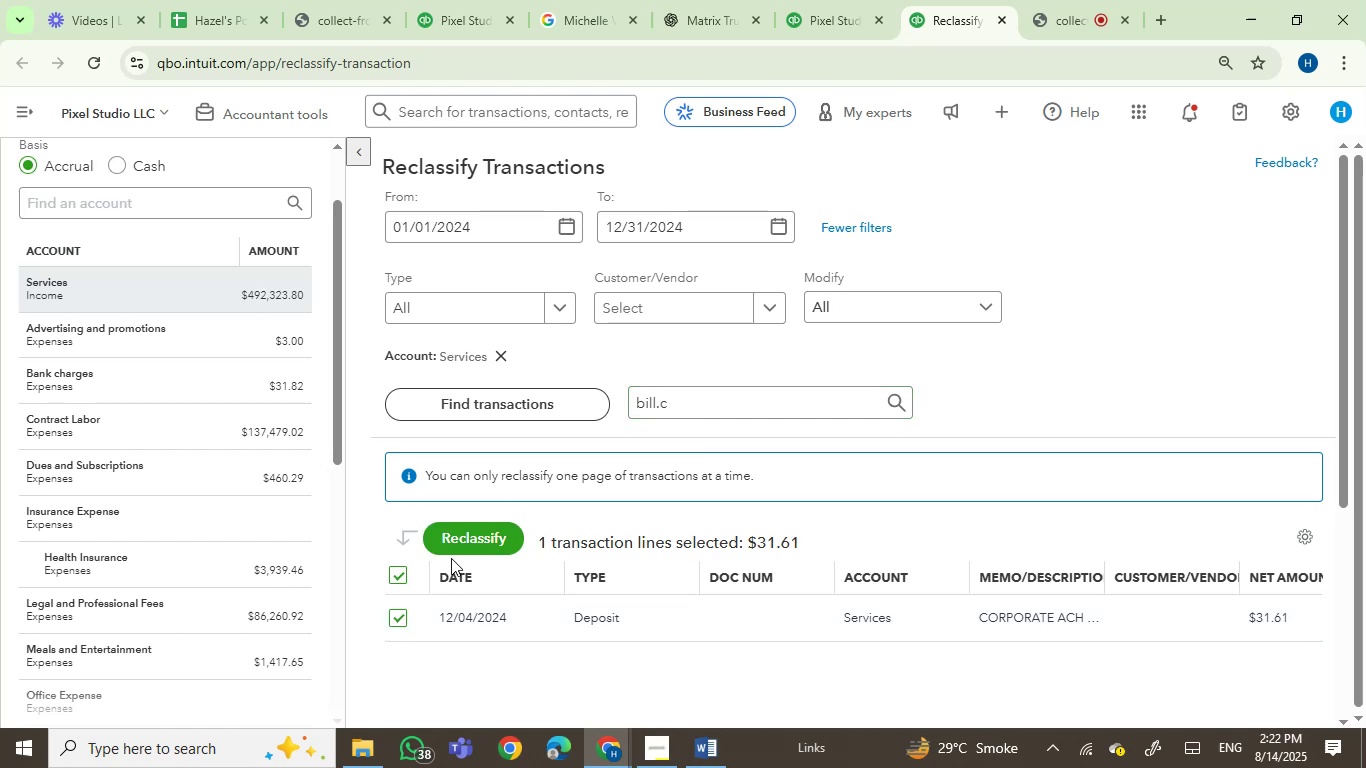 
left_click([458, 554])
 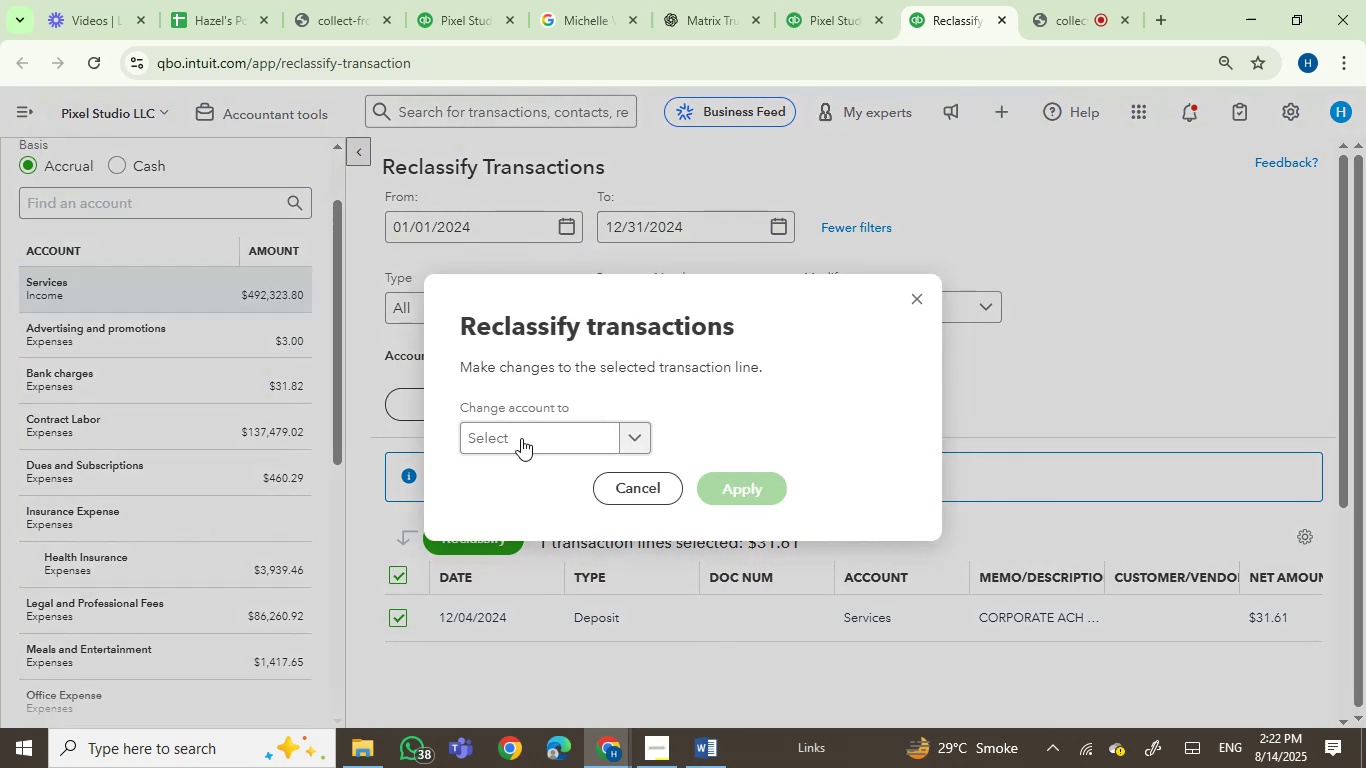 
left_click([521, 433])
 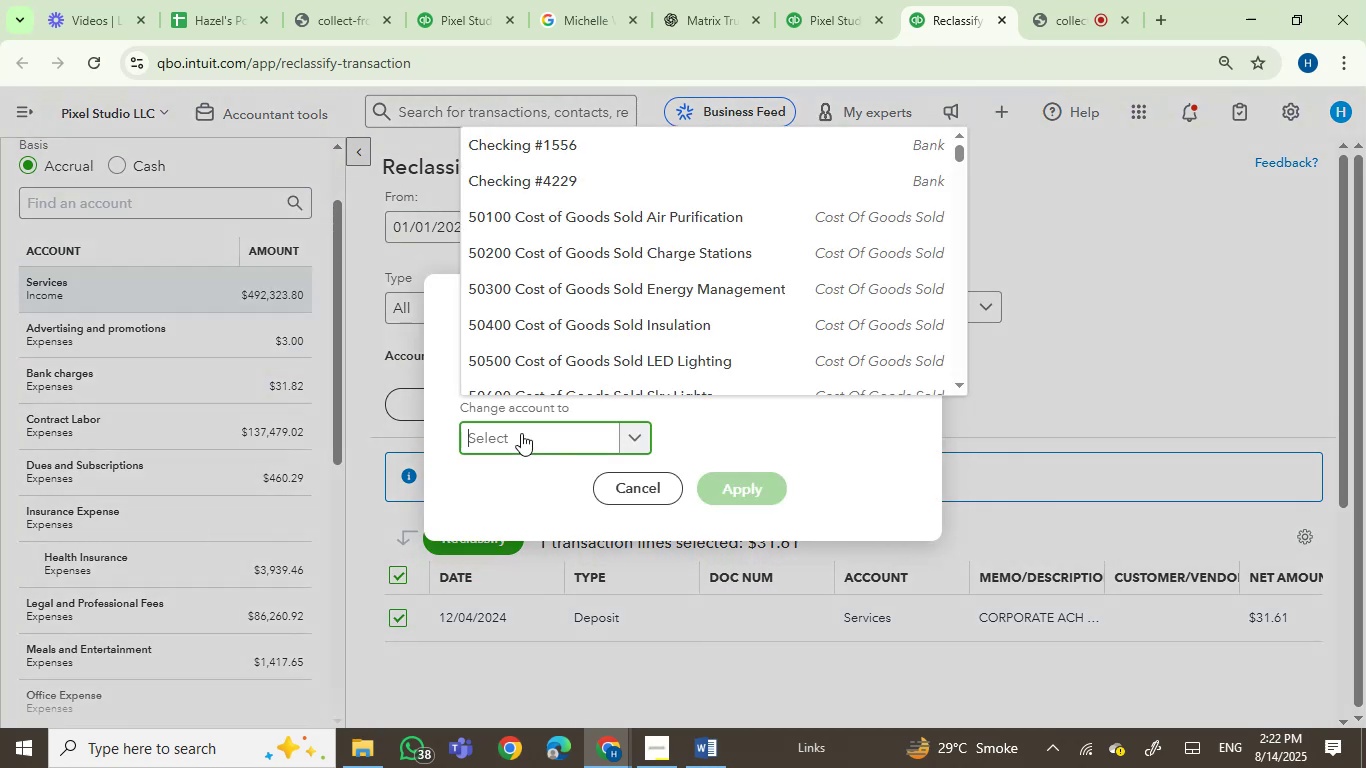 
type(lega)
 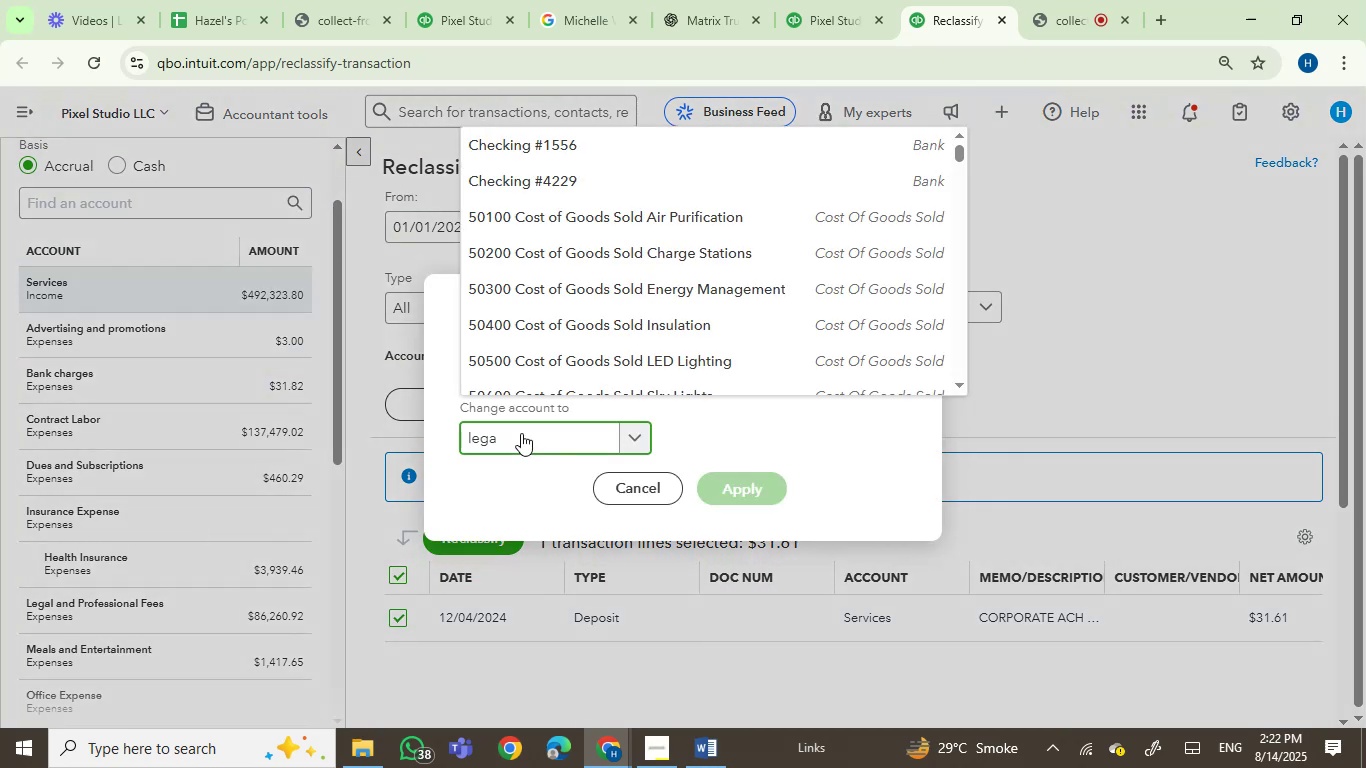 
mouse_move([561, 410])
 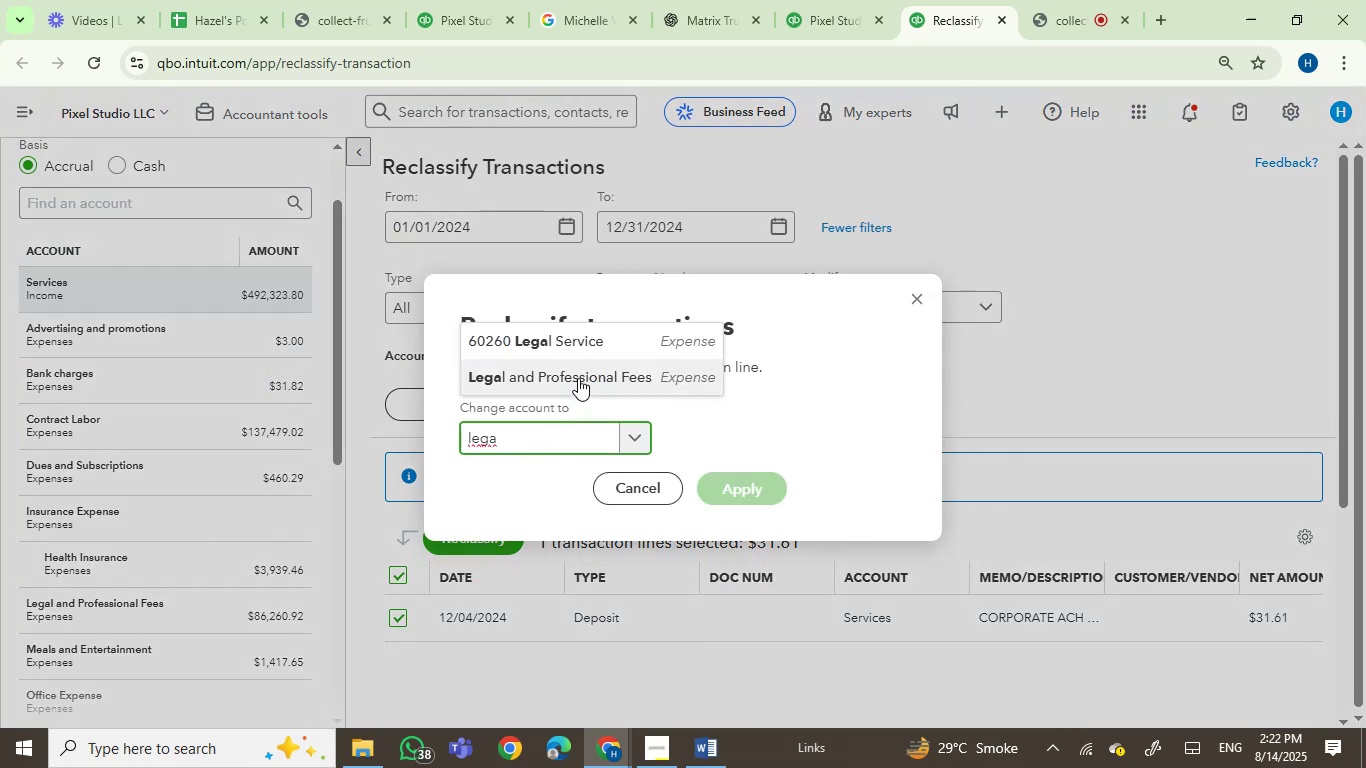 
left_click([578, 378])
 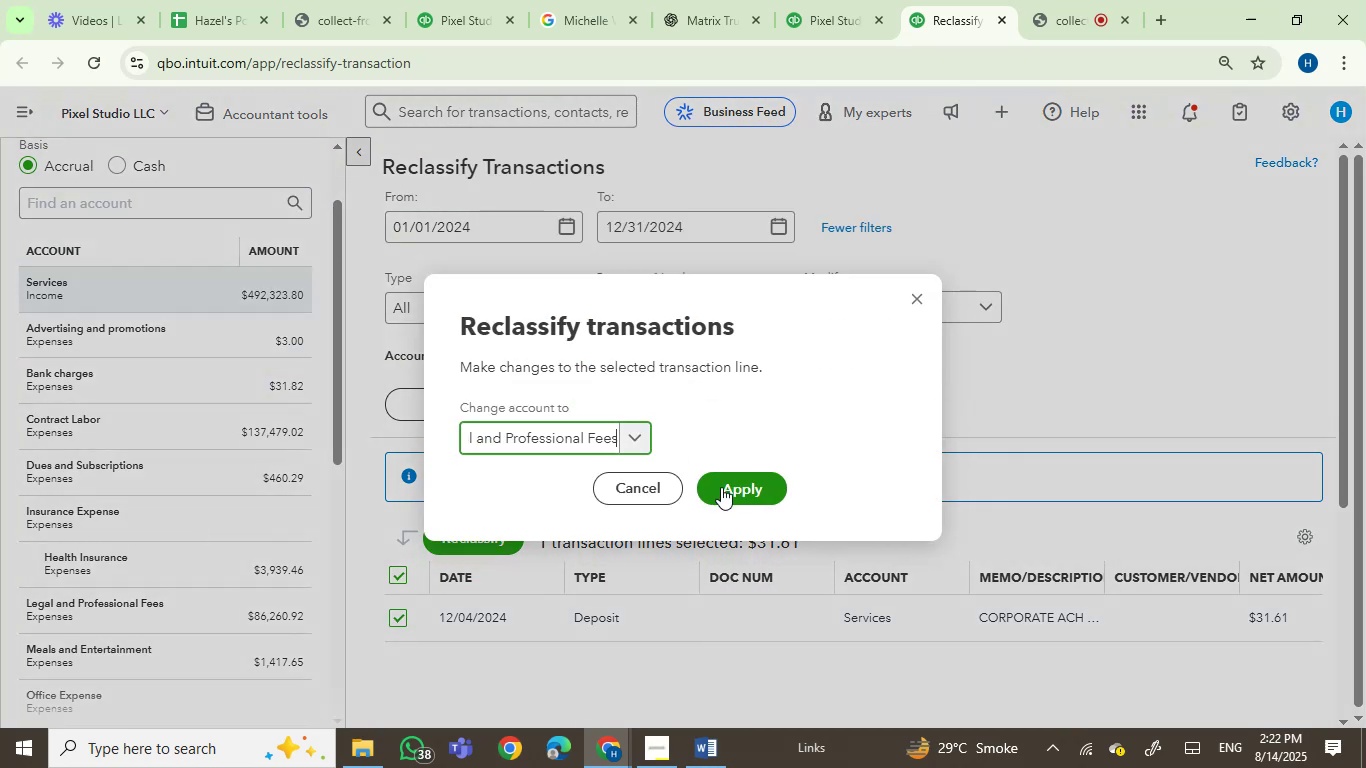 
left_click([727, 488])
 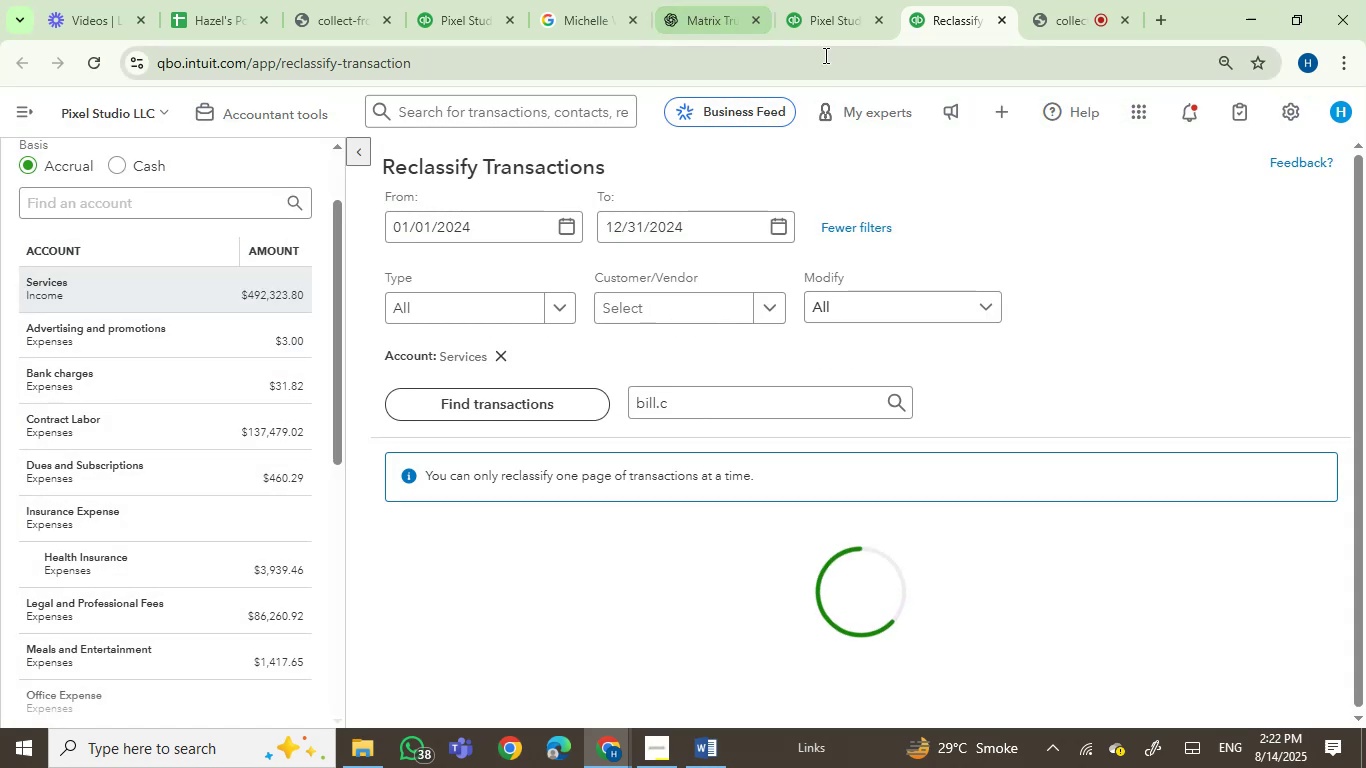 
left_click([829, 0])
 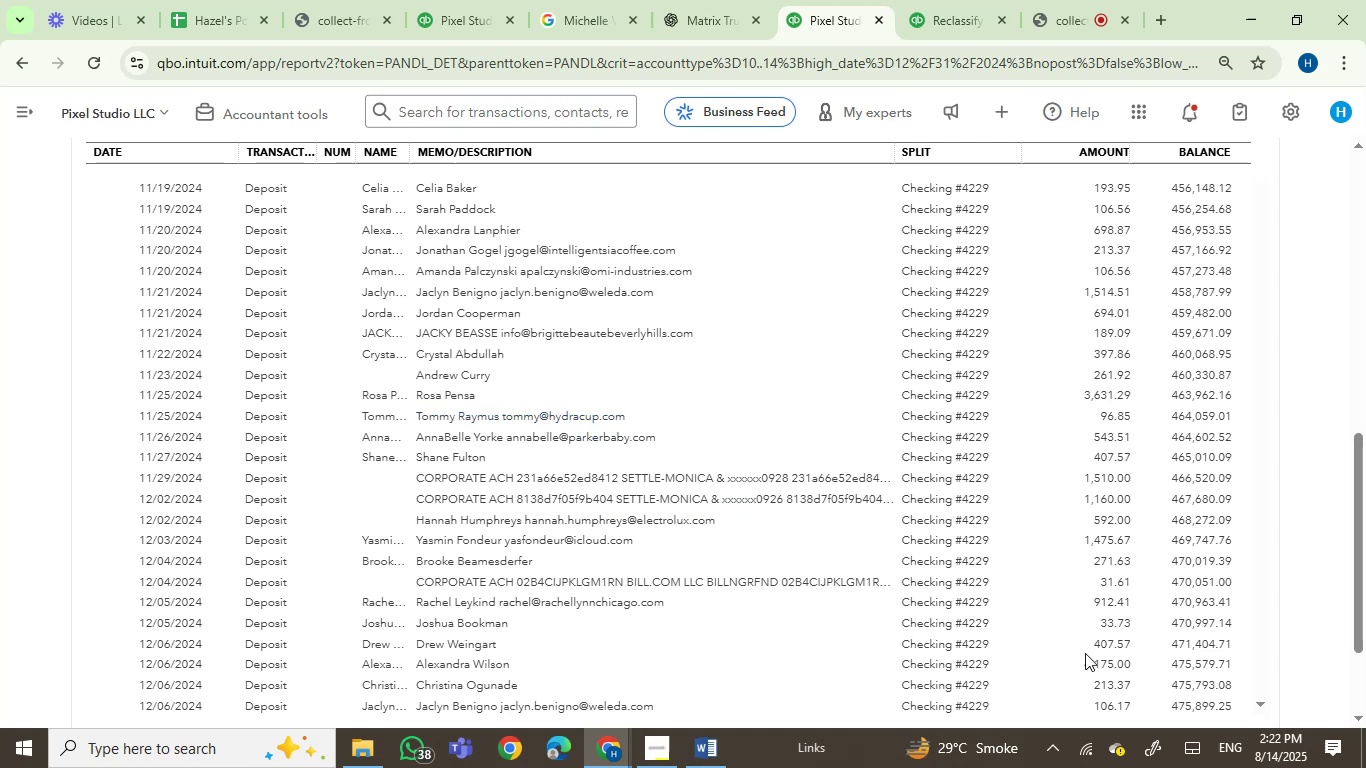 
double_click([1258, 704])
 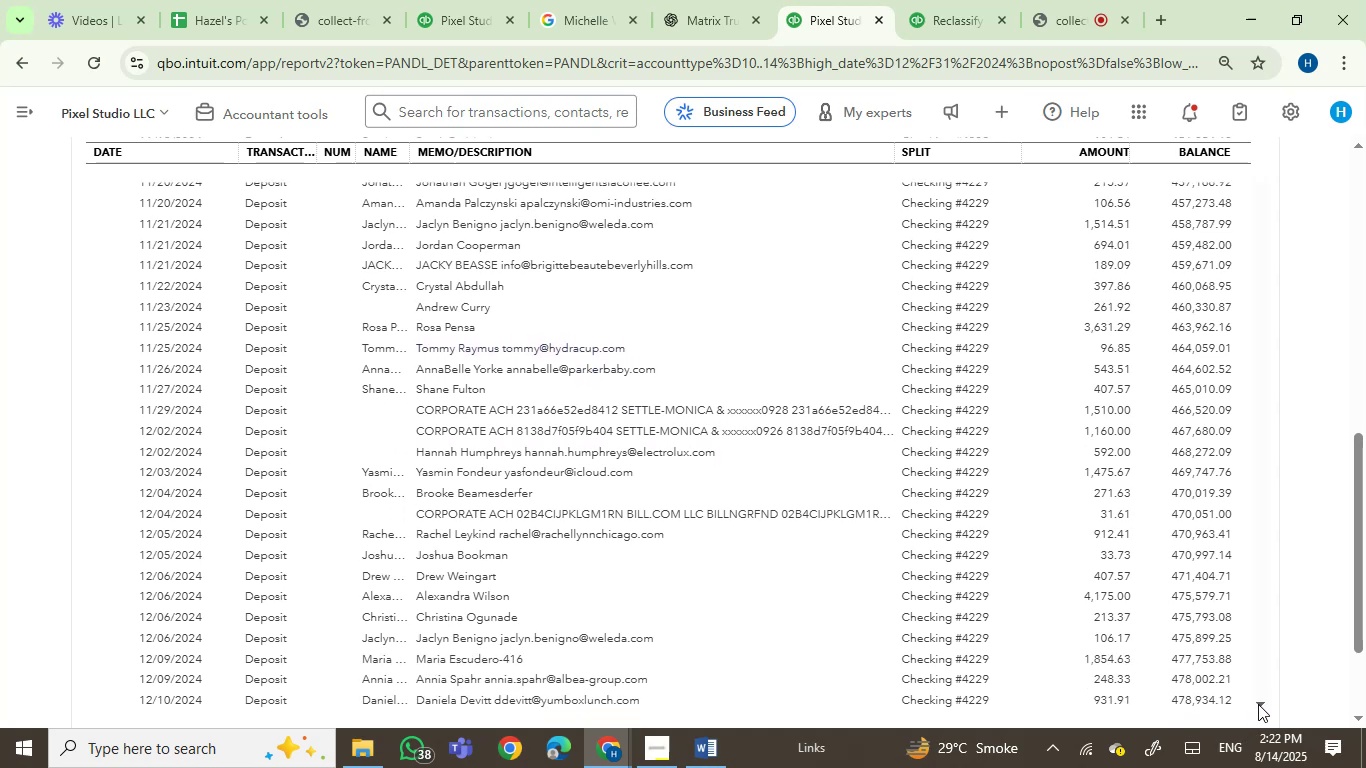 
triple_click([1258, 704])
 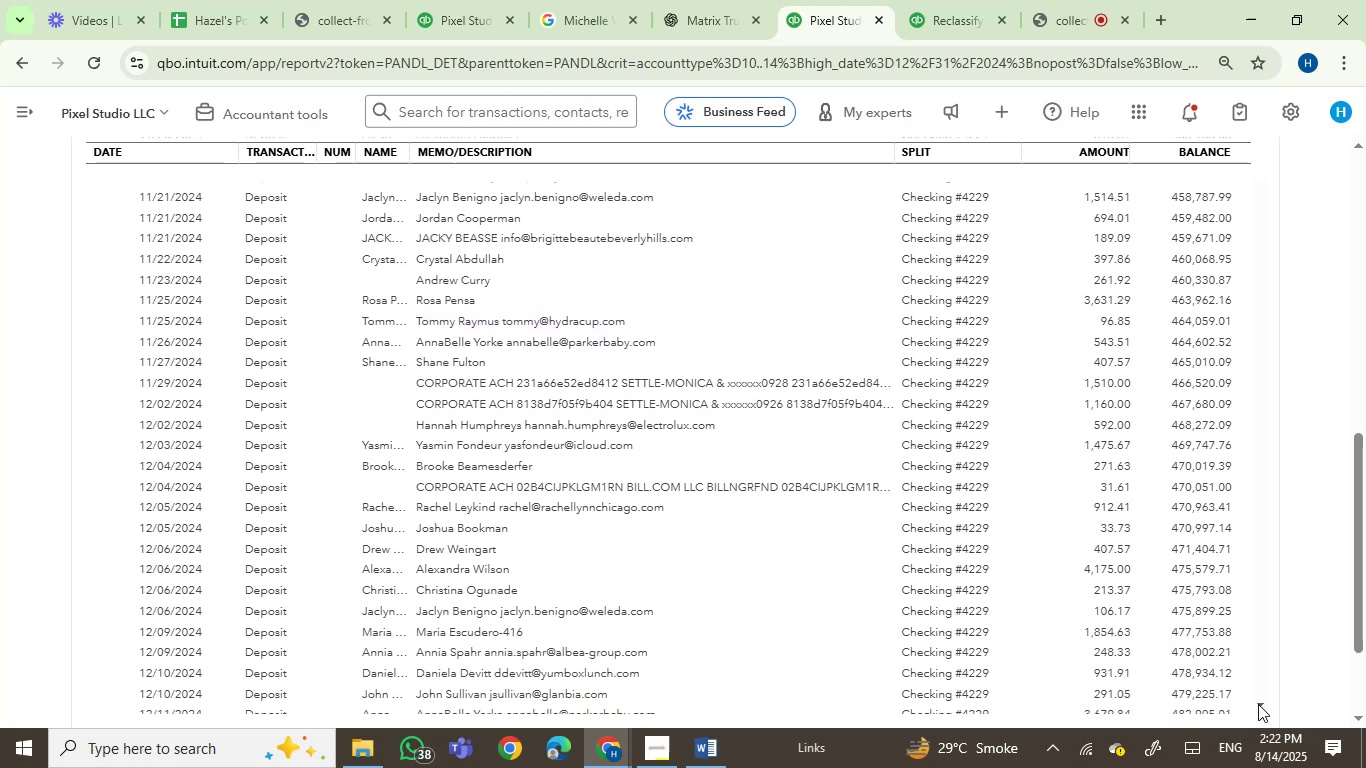 
triple_click([1258, 704])
 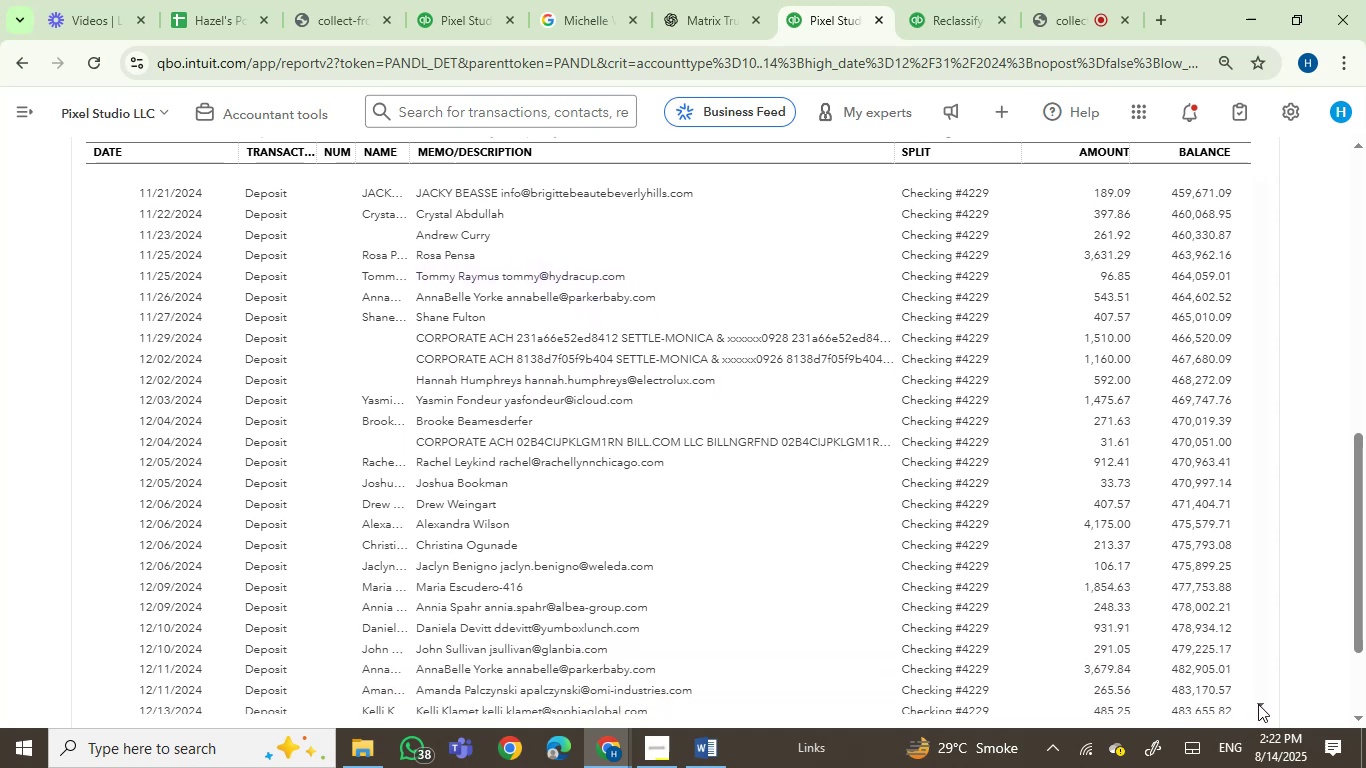 
triple_click([1258, 704])
 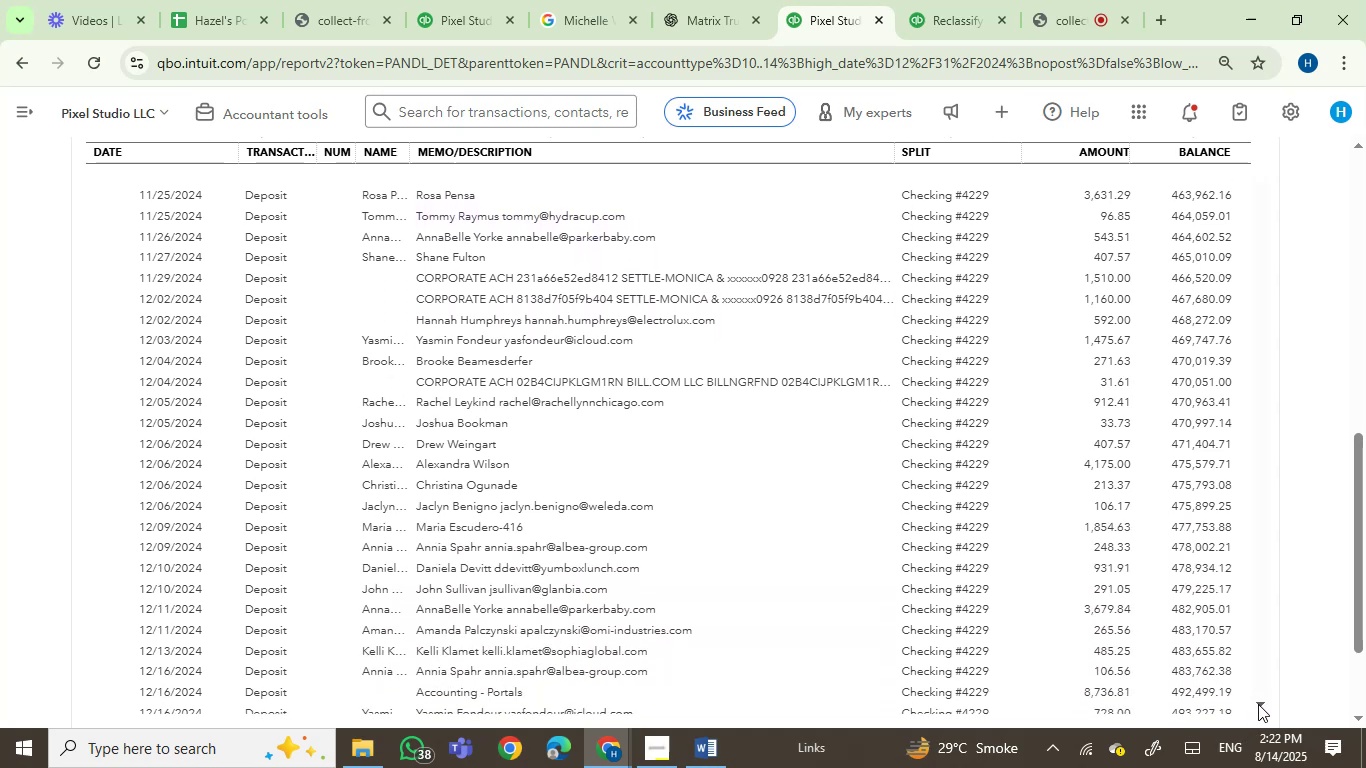 
double_click([1258, 704])
 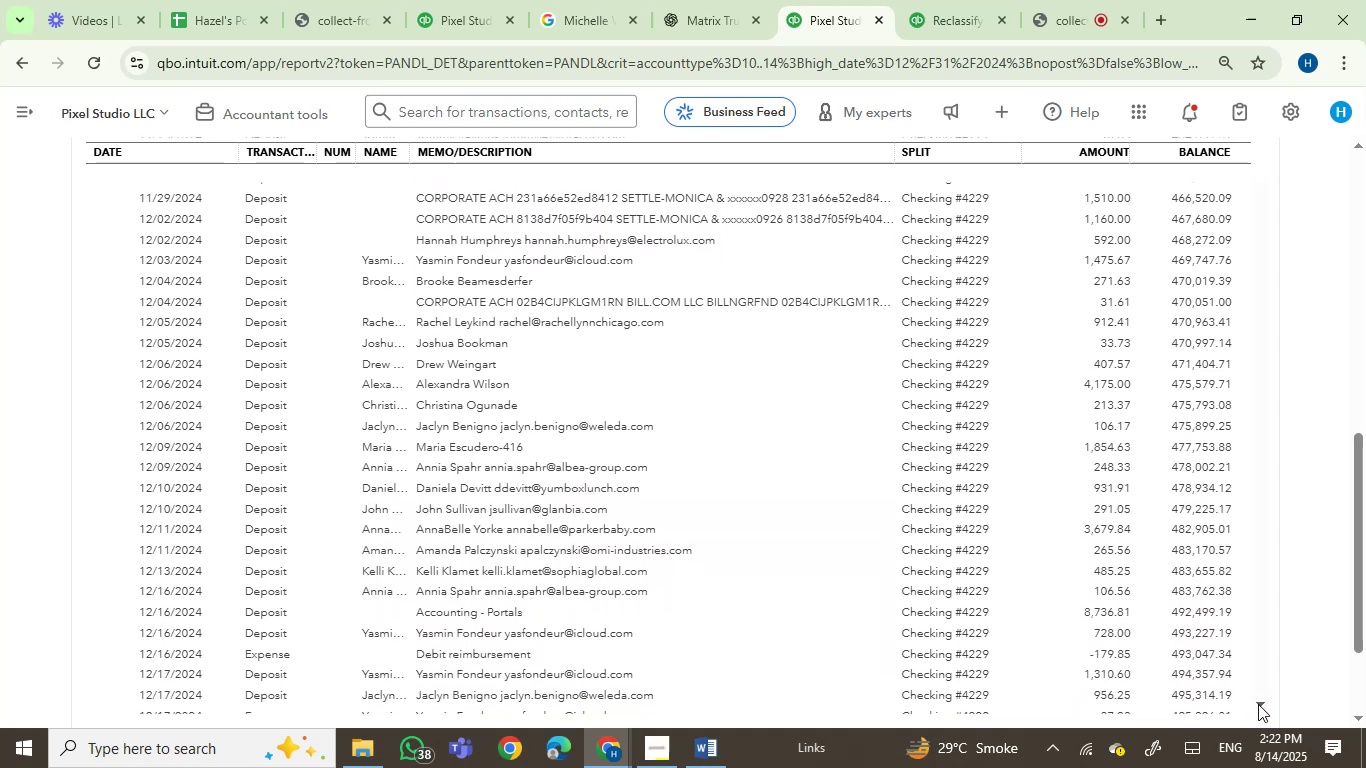 
double_click([1258, 704])
 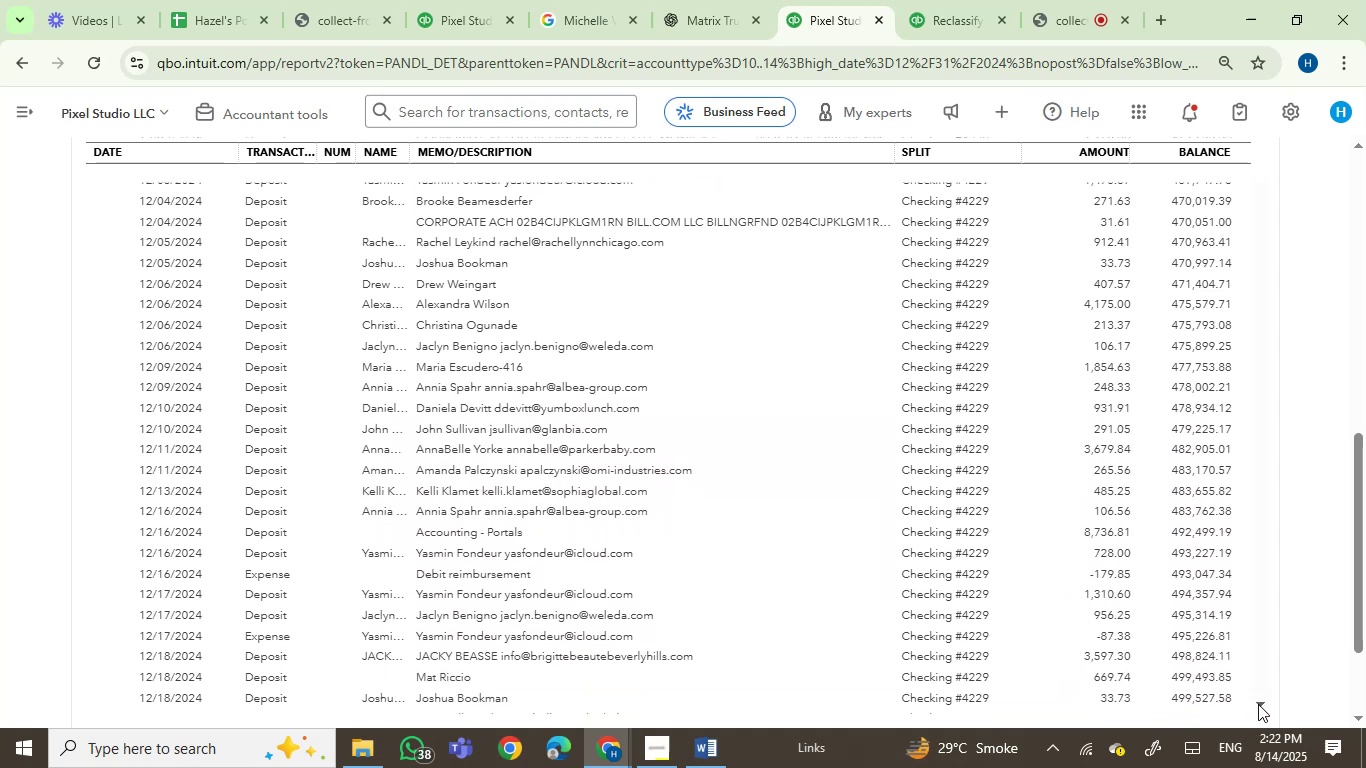 
double_click([1258, 704])
 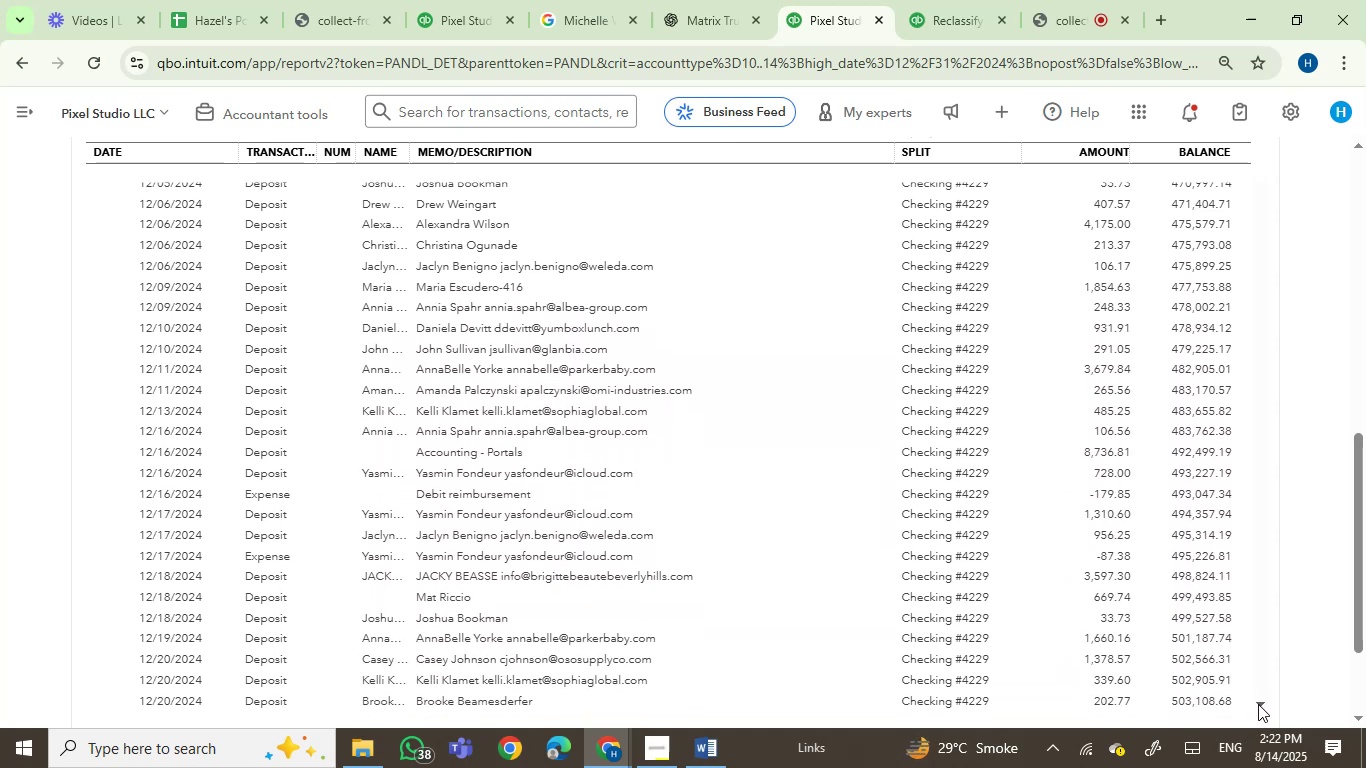 
triple_click([1258, 704])
 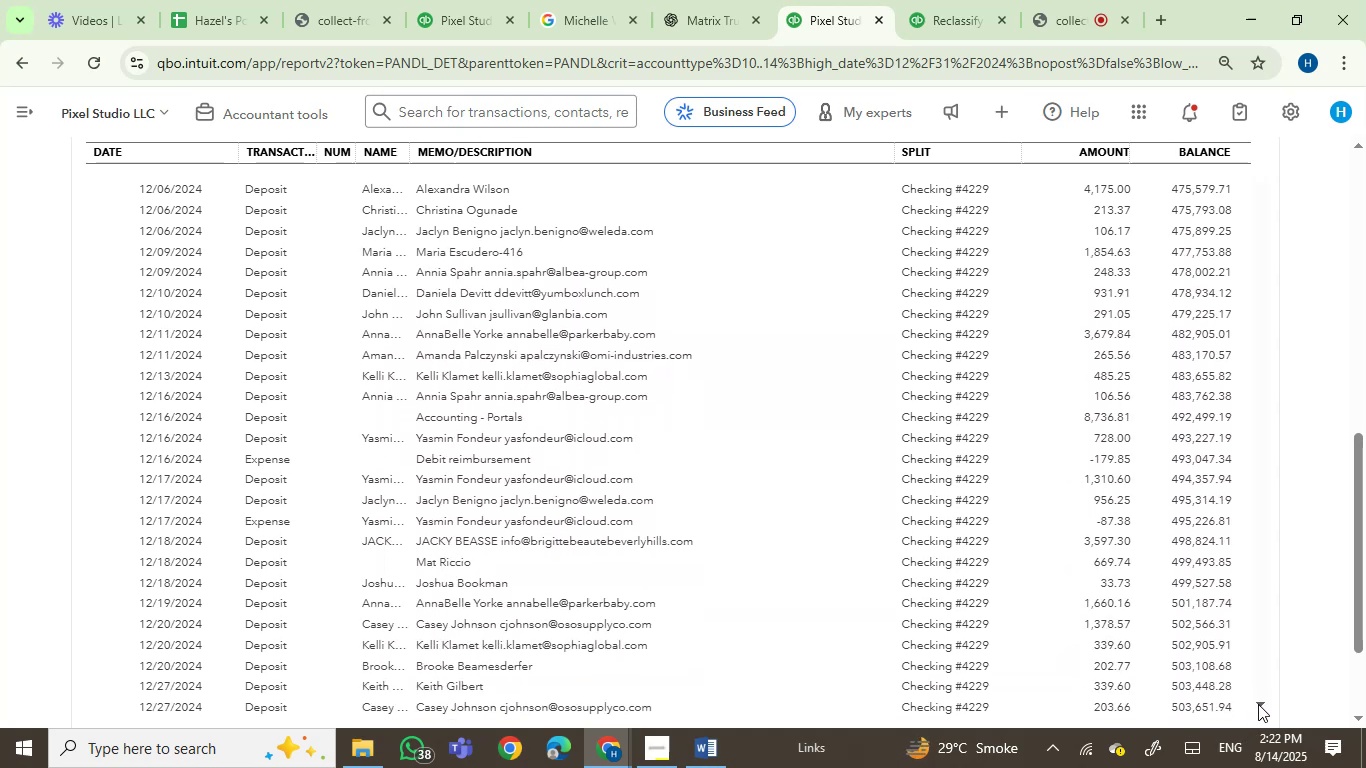 
triple_click([1258, 704])
 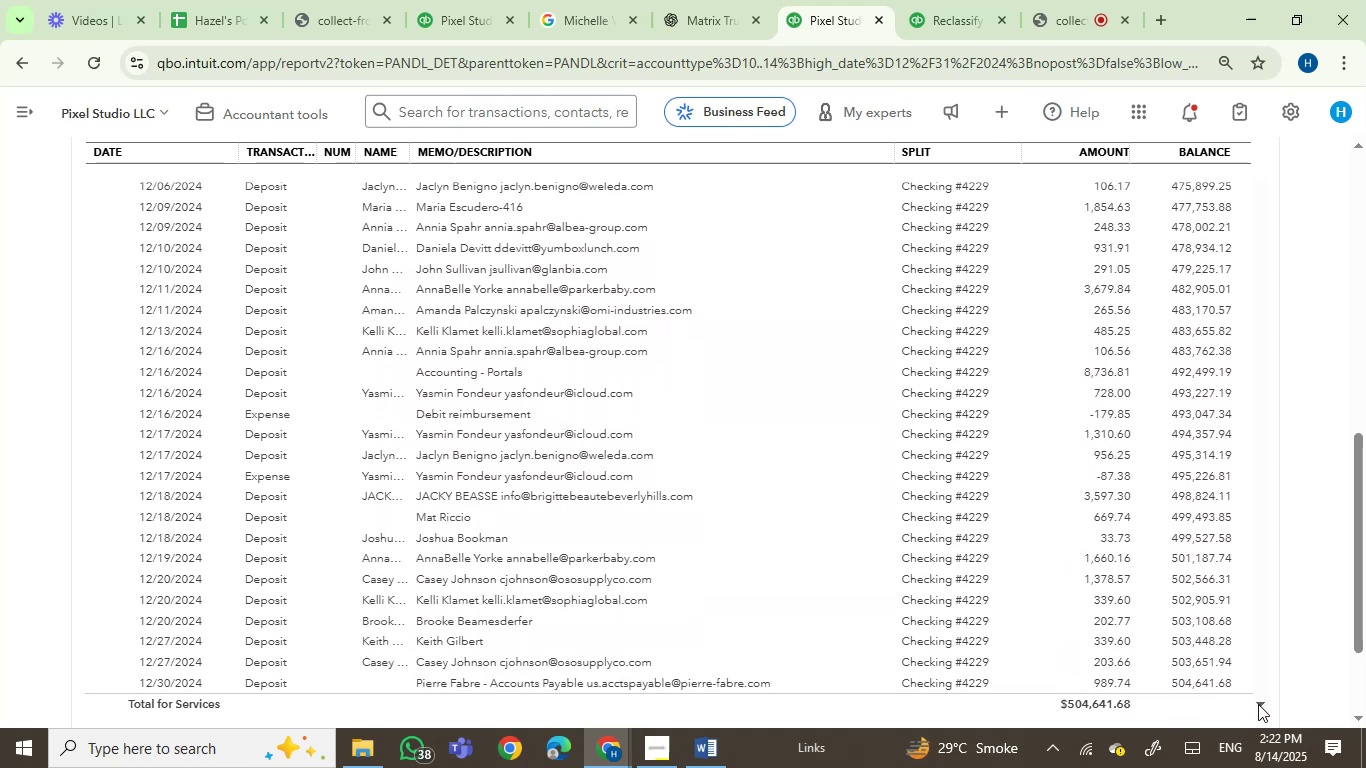 
triple_click([1258, 704])
 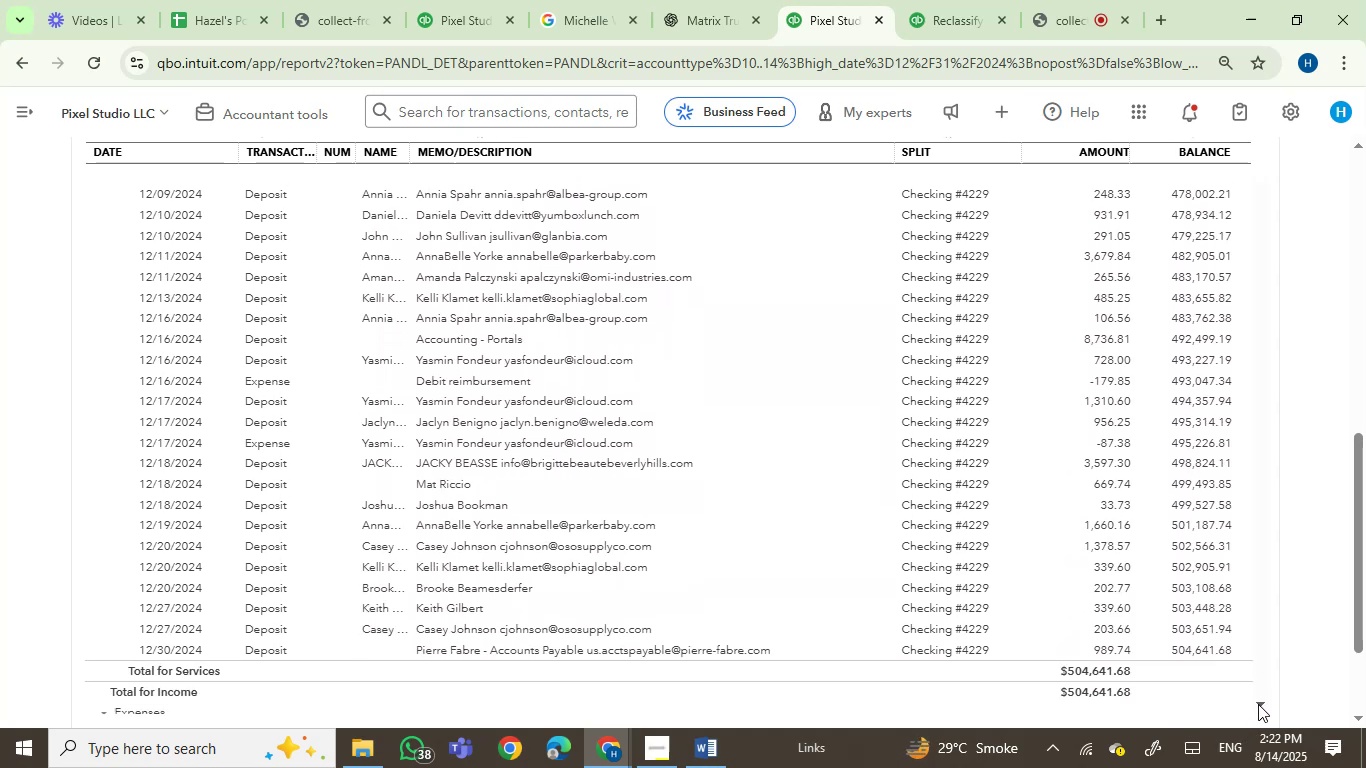 
triple_click([1258, 704])
 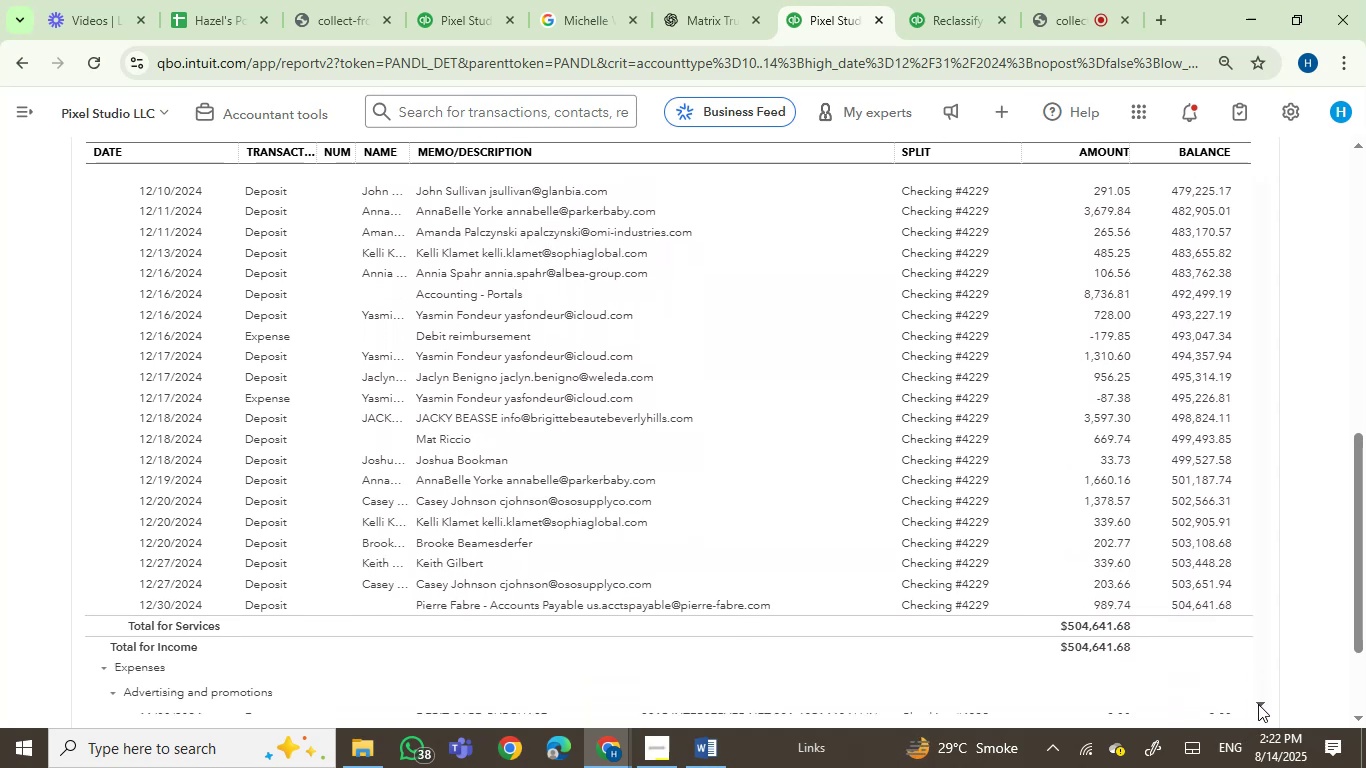 
triple_click([1258, 704])
 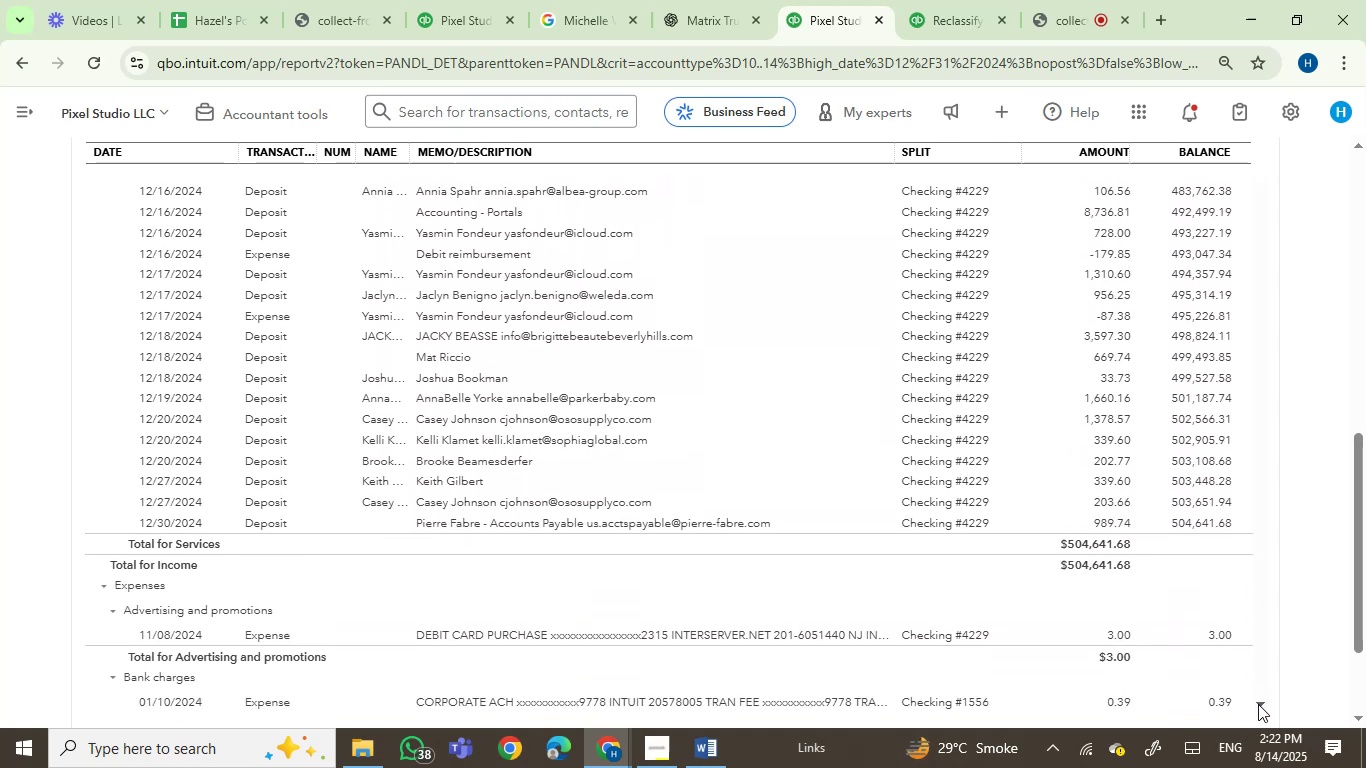 
double_click([1258, 704])
 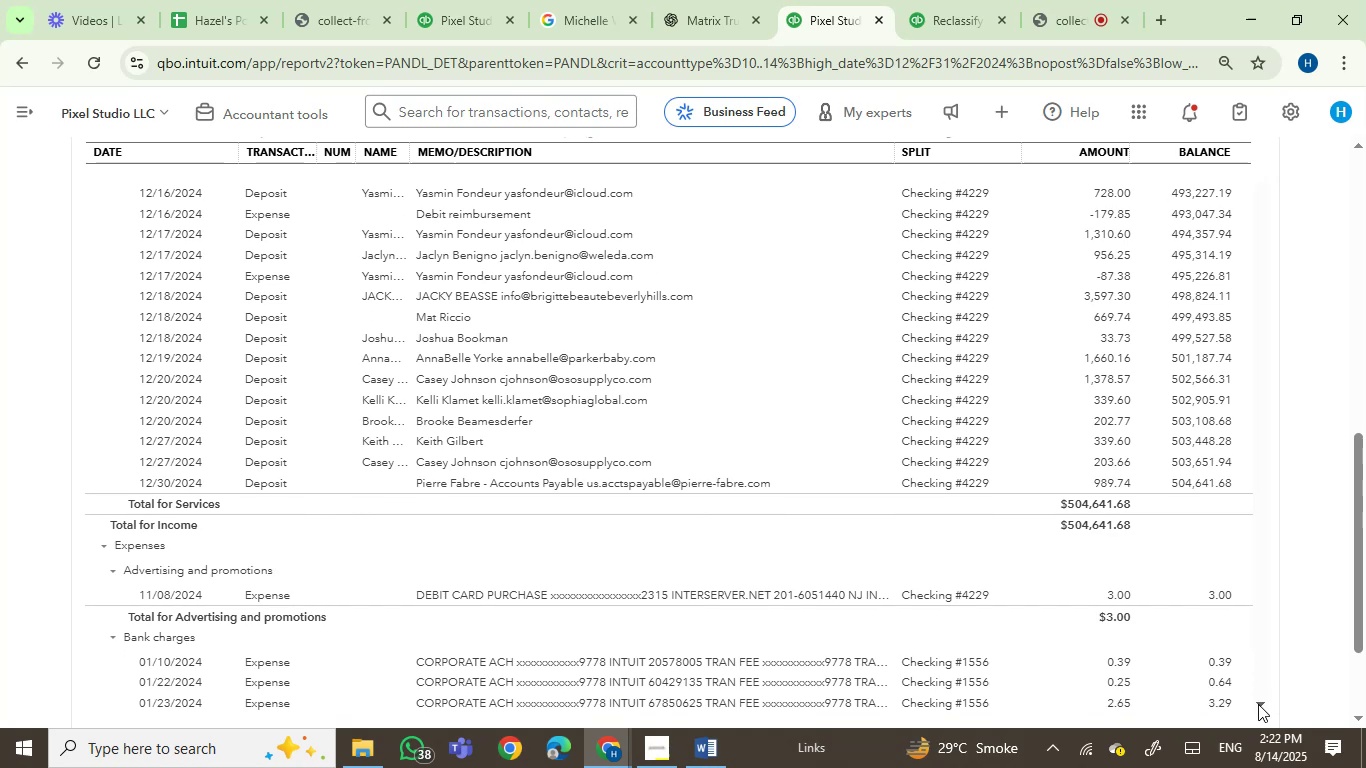 
double_click([1258, 704])
 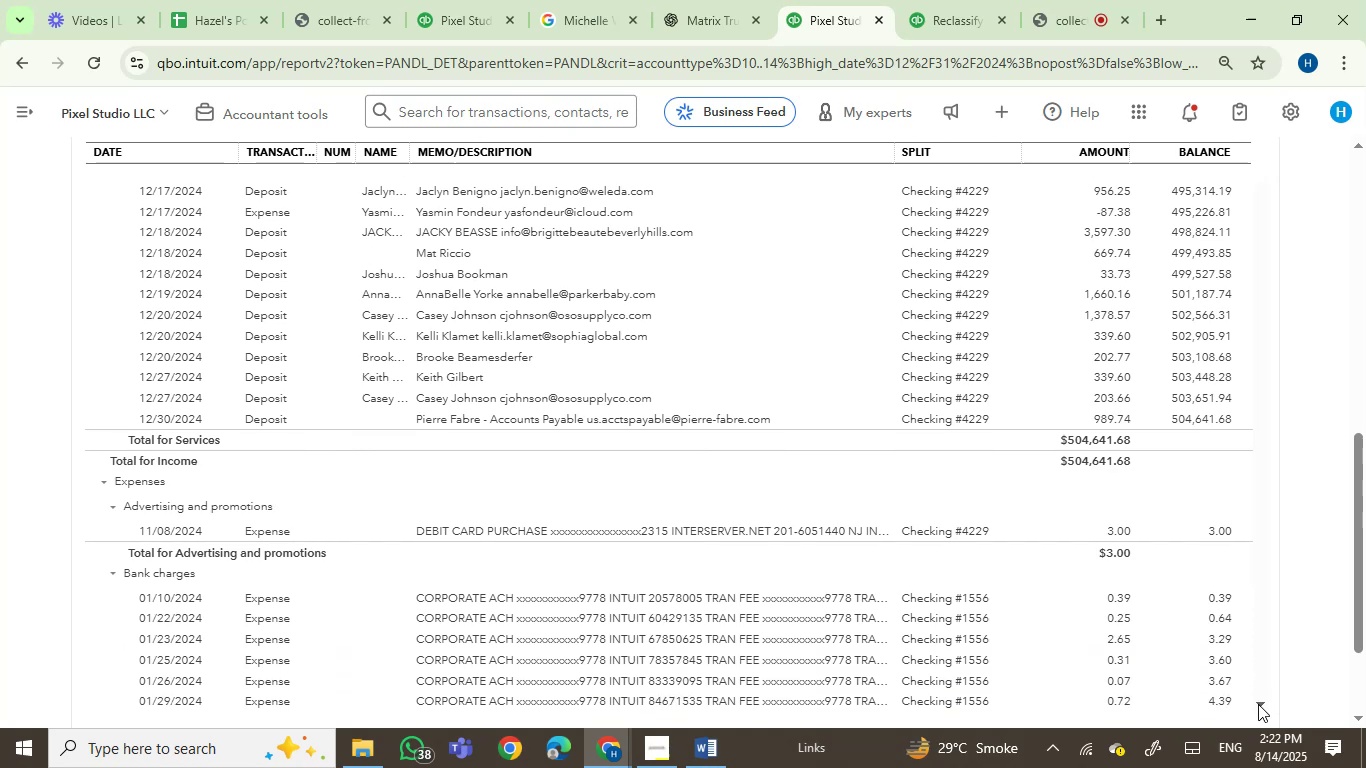 
triple_click([1258, 704])
 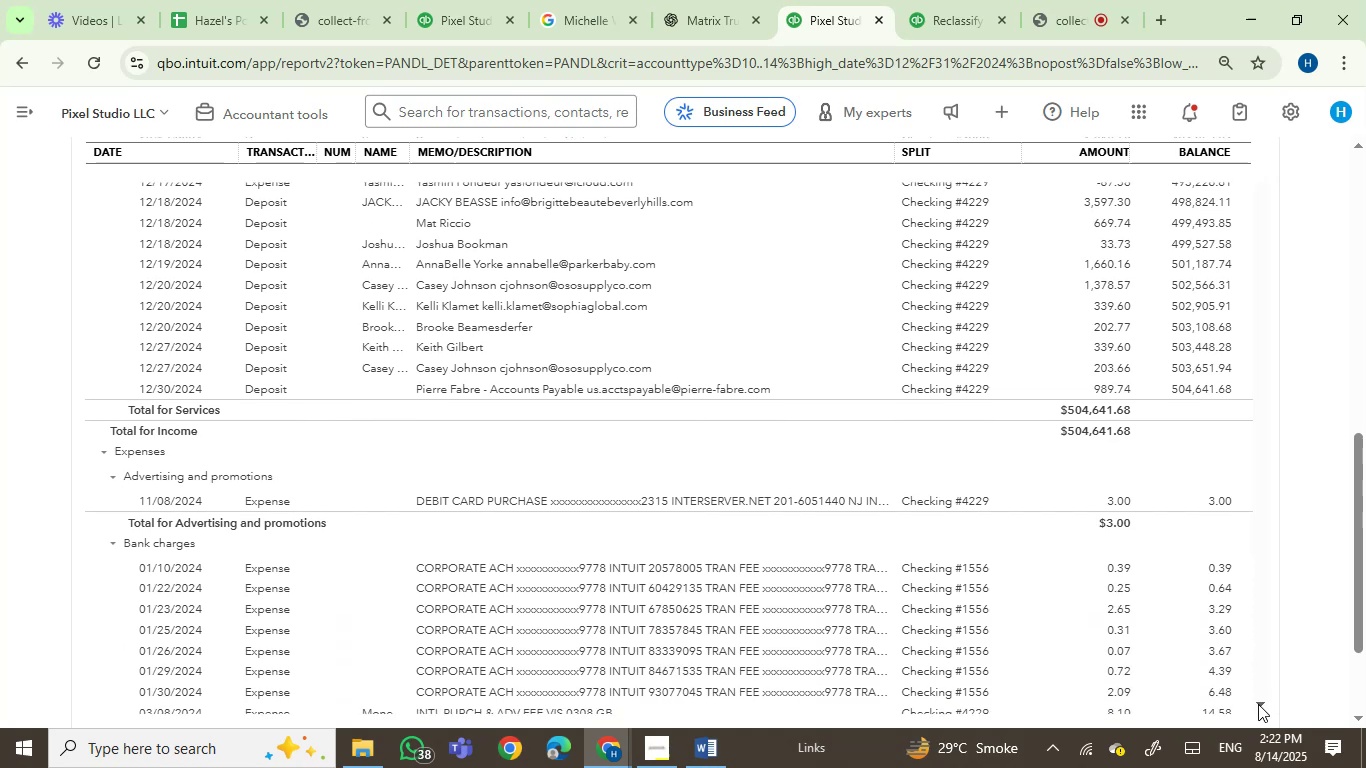 
triple_click([1258, 704])
 